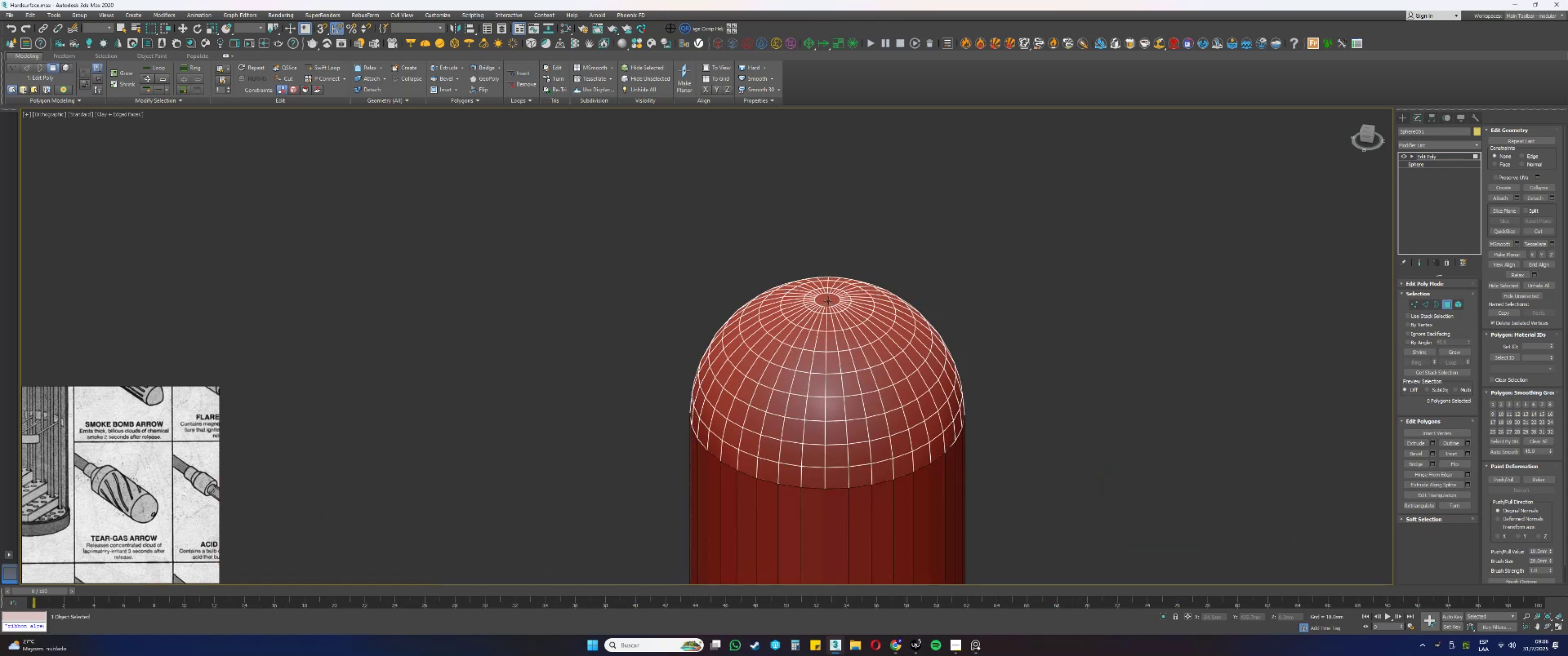 
key(Alt+AltLeft)
 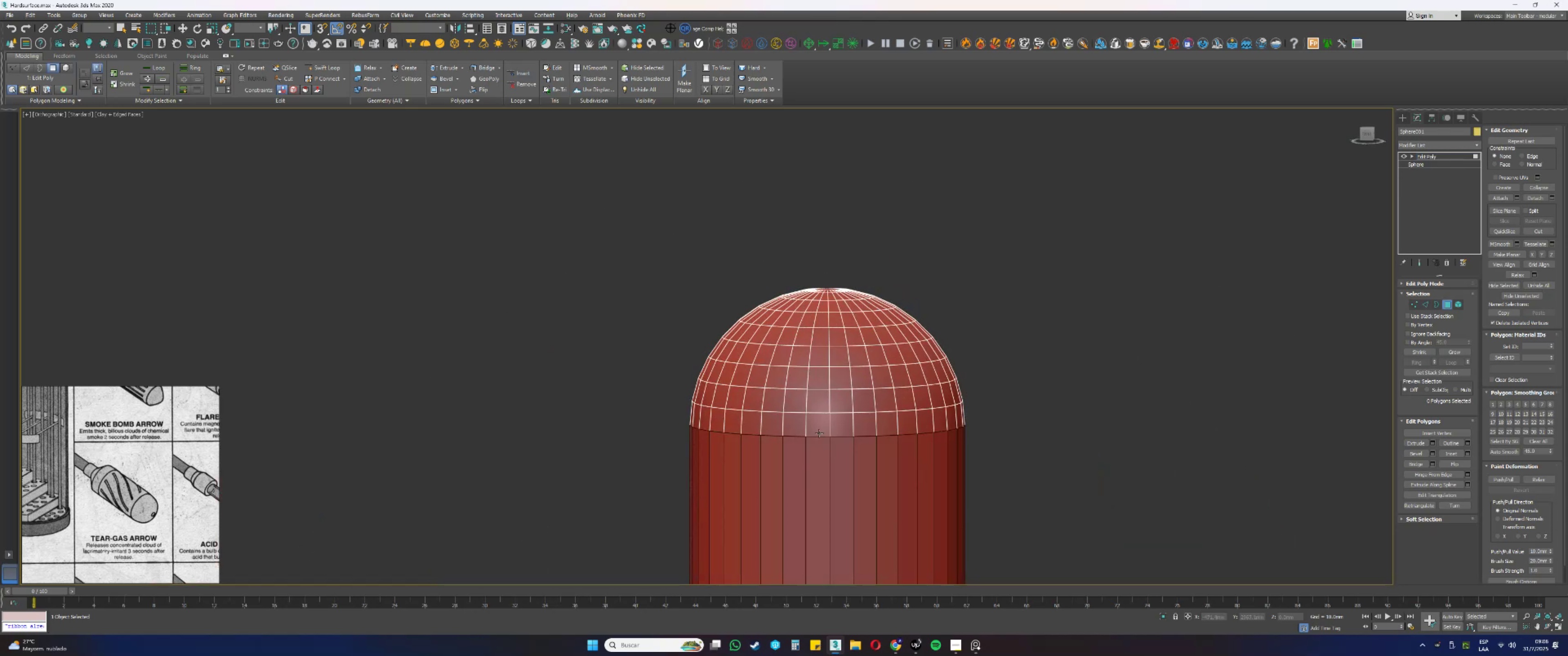 
key(Alt+AltLeft)
 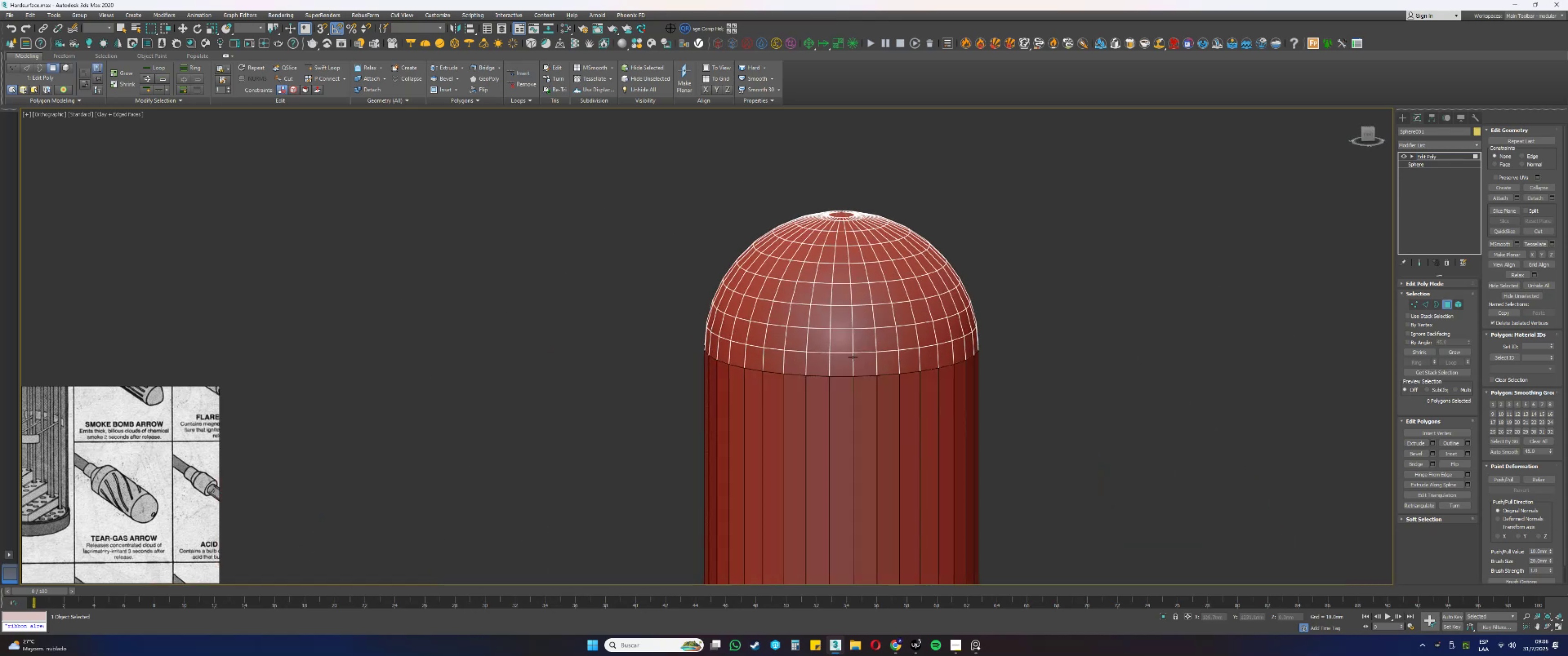 
key(Alt+AltLeft)
 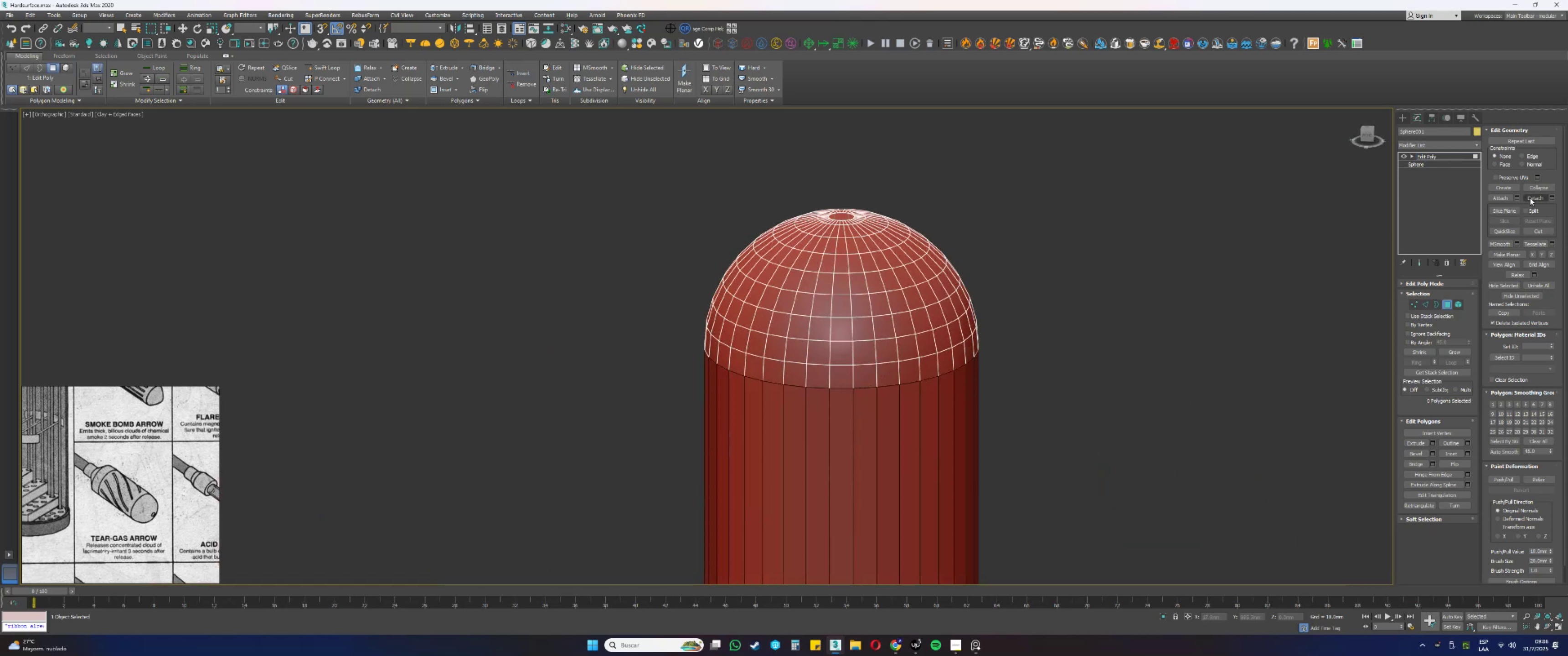 
left_click([1504, 199])
 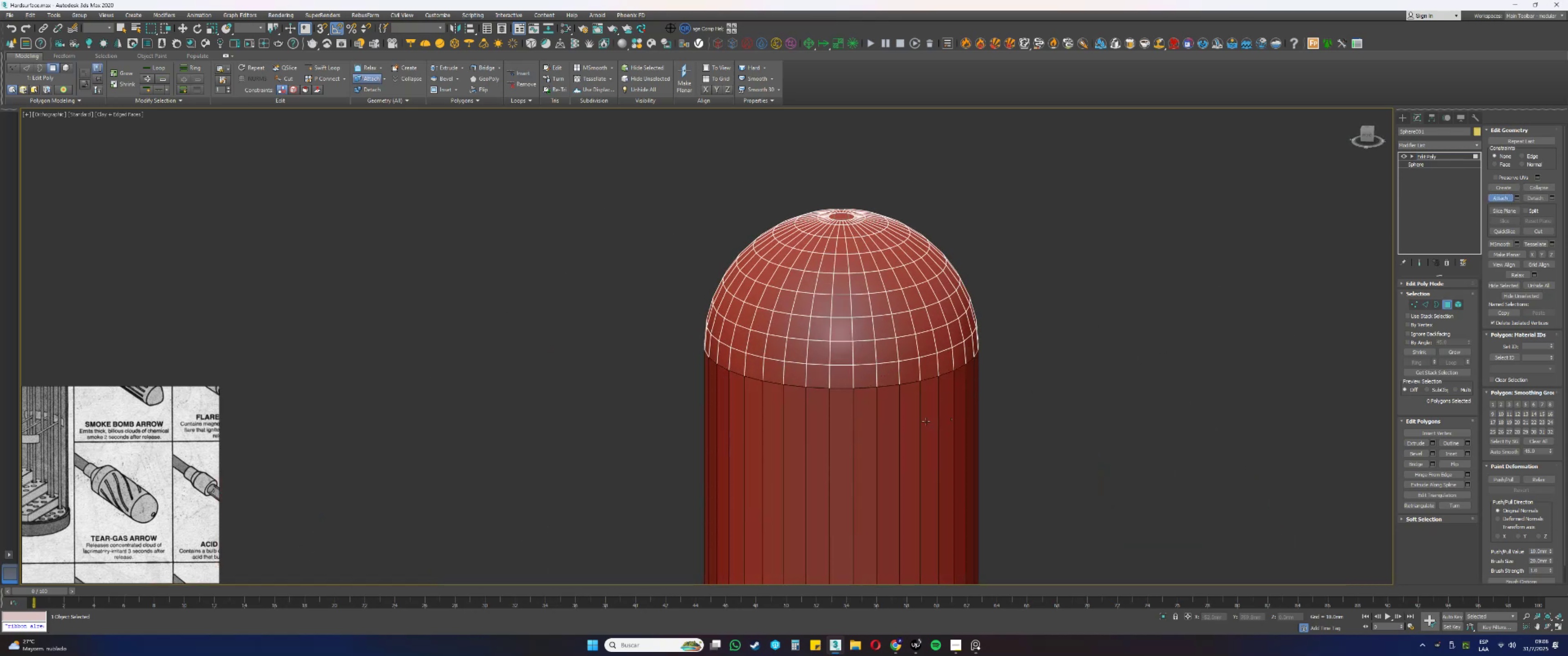 
scroll: coordinate [934, 379], scroll_direction: down, amount: 2.0
 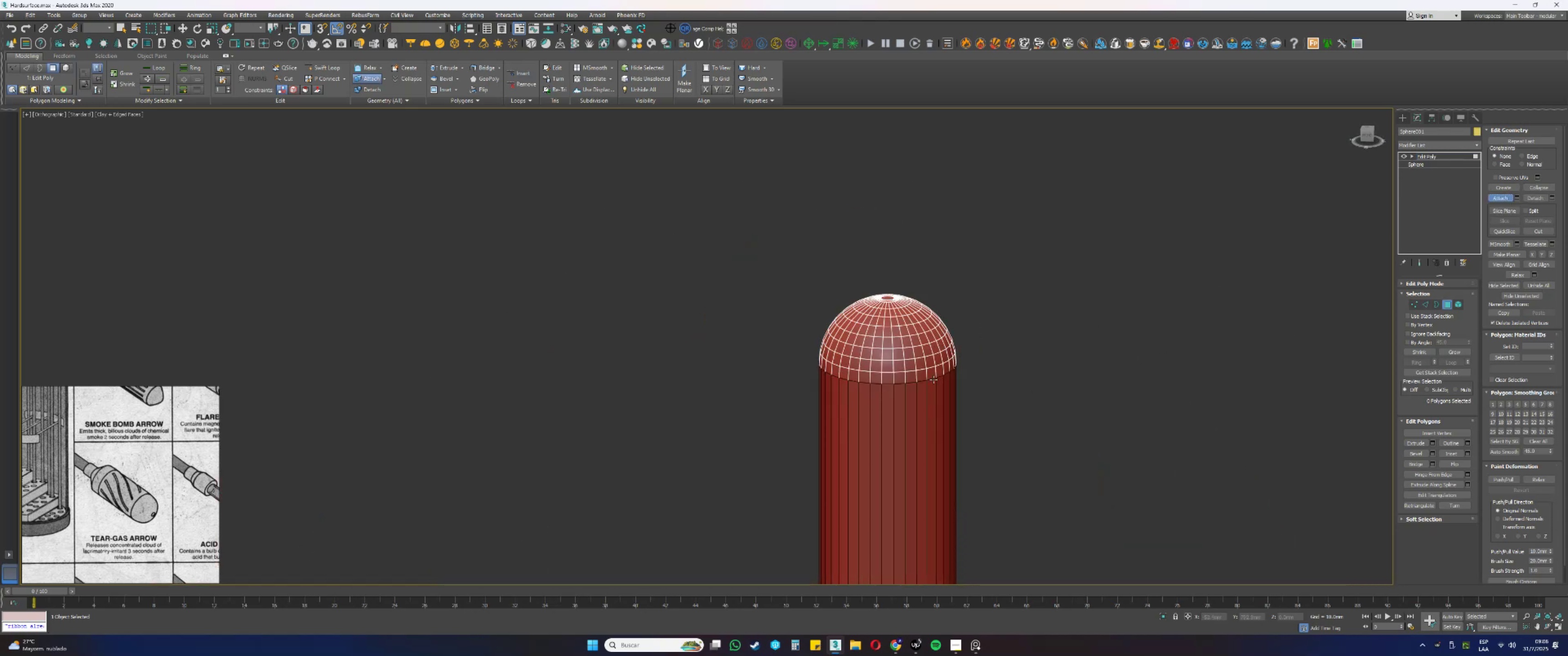 
right_click([934, 379])
 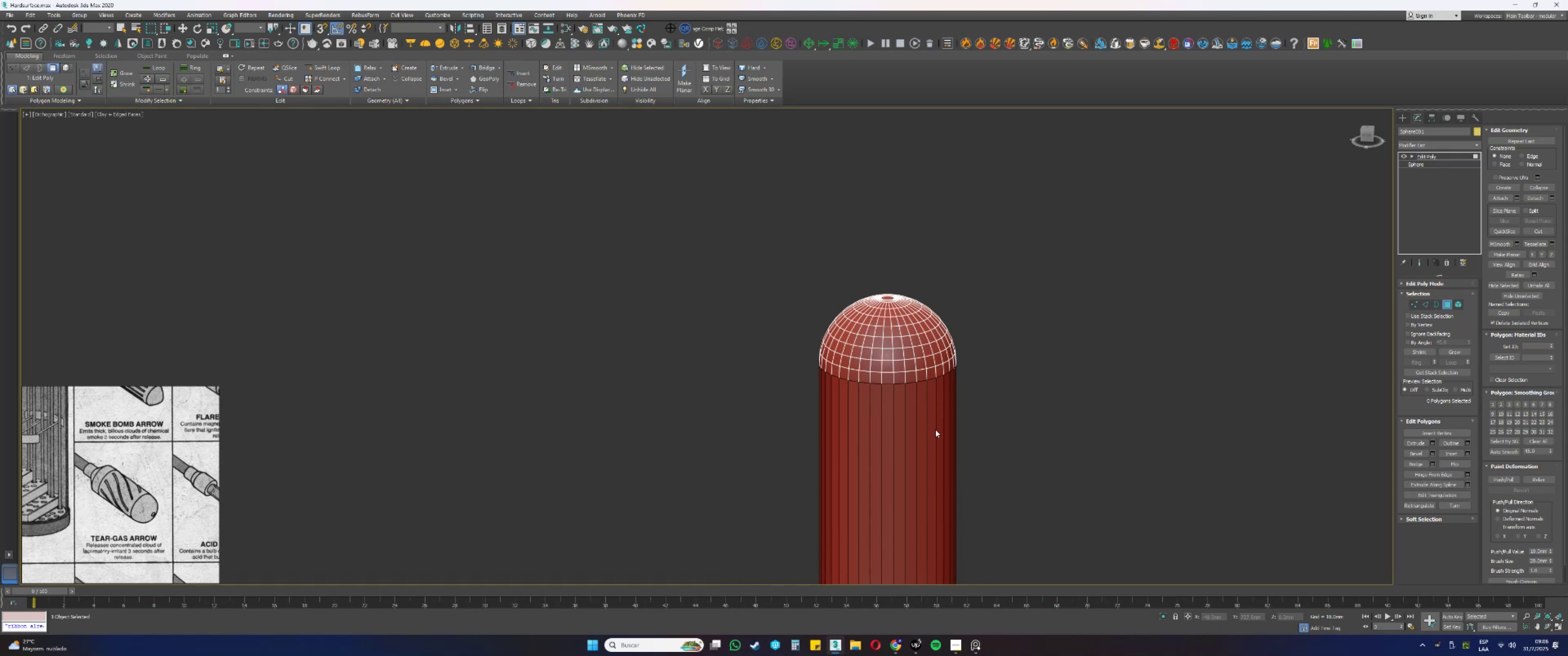 
key(4)
 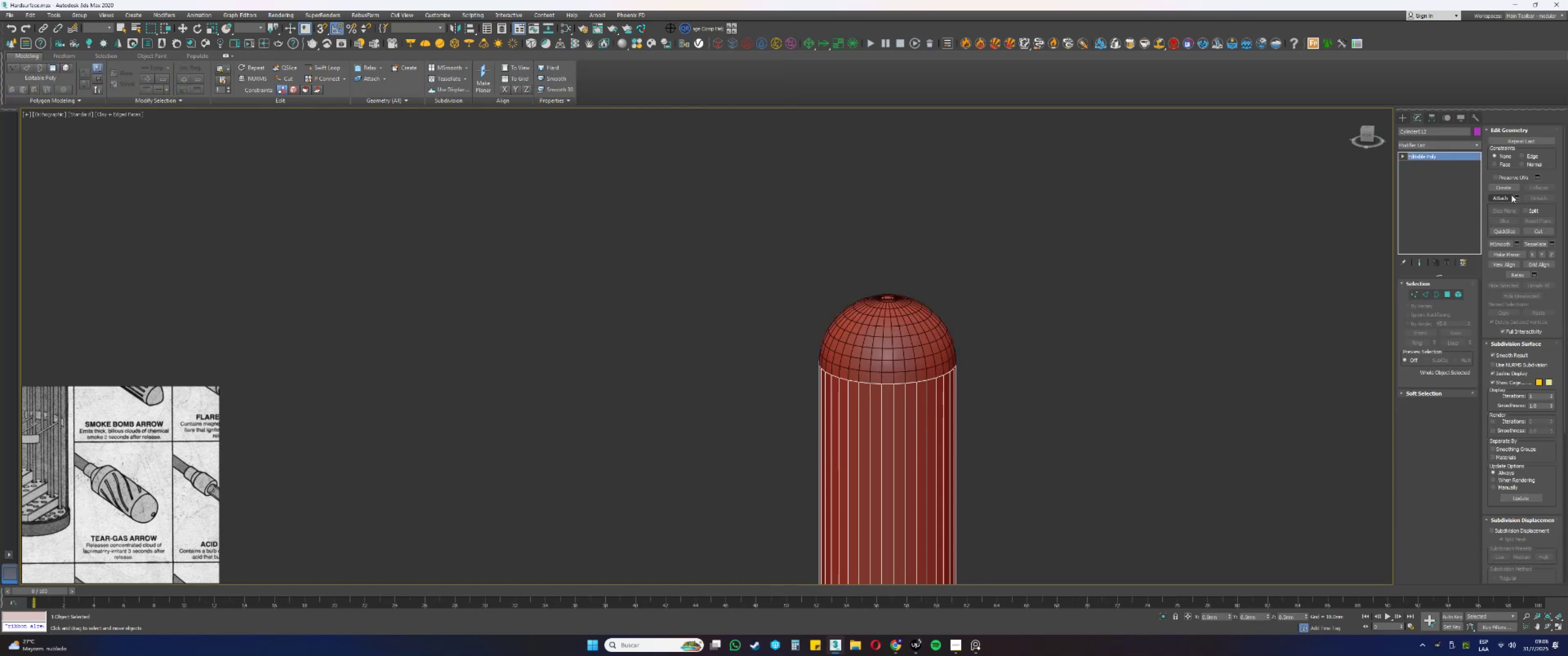 
left_click([1504, 196])
 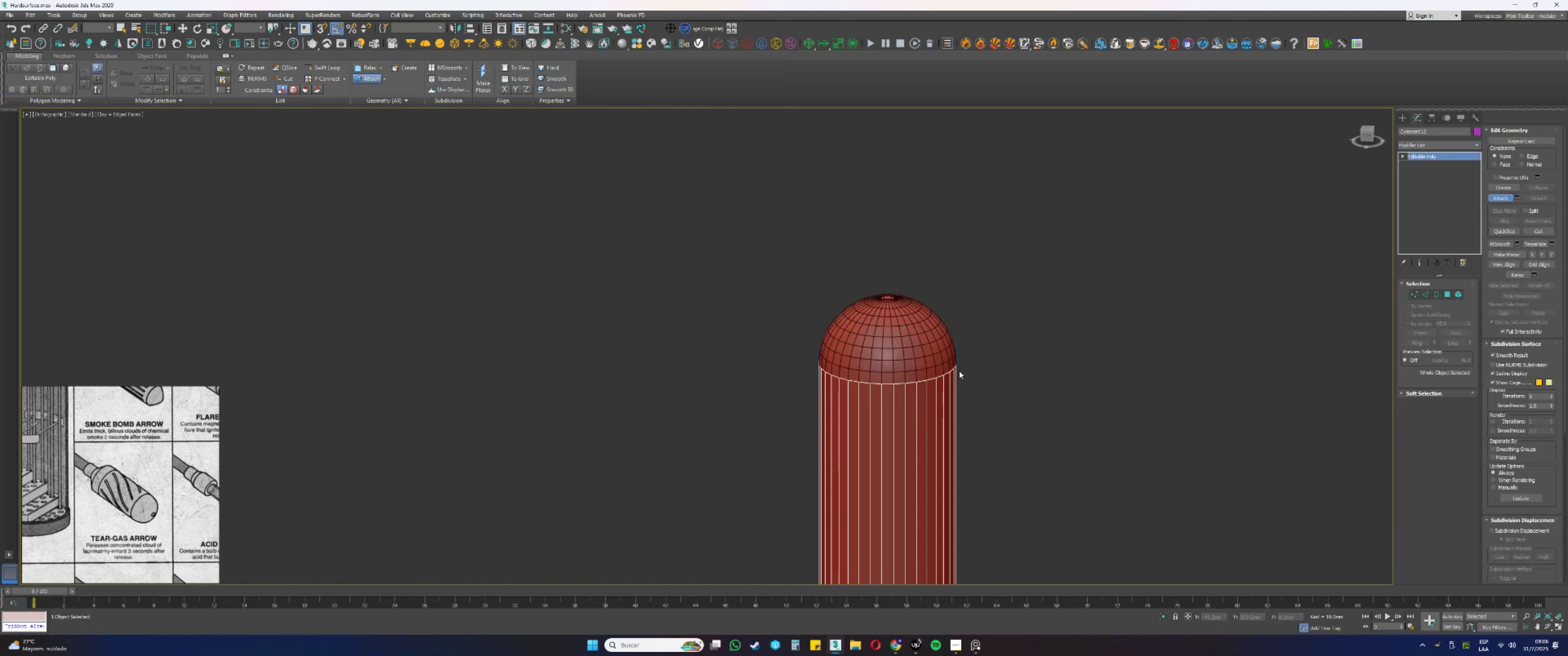 
left_click([932, 359])
 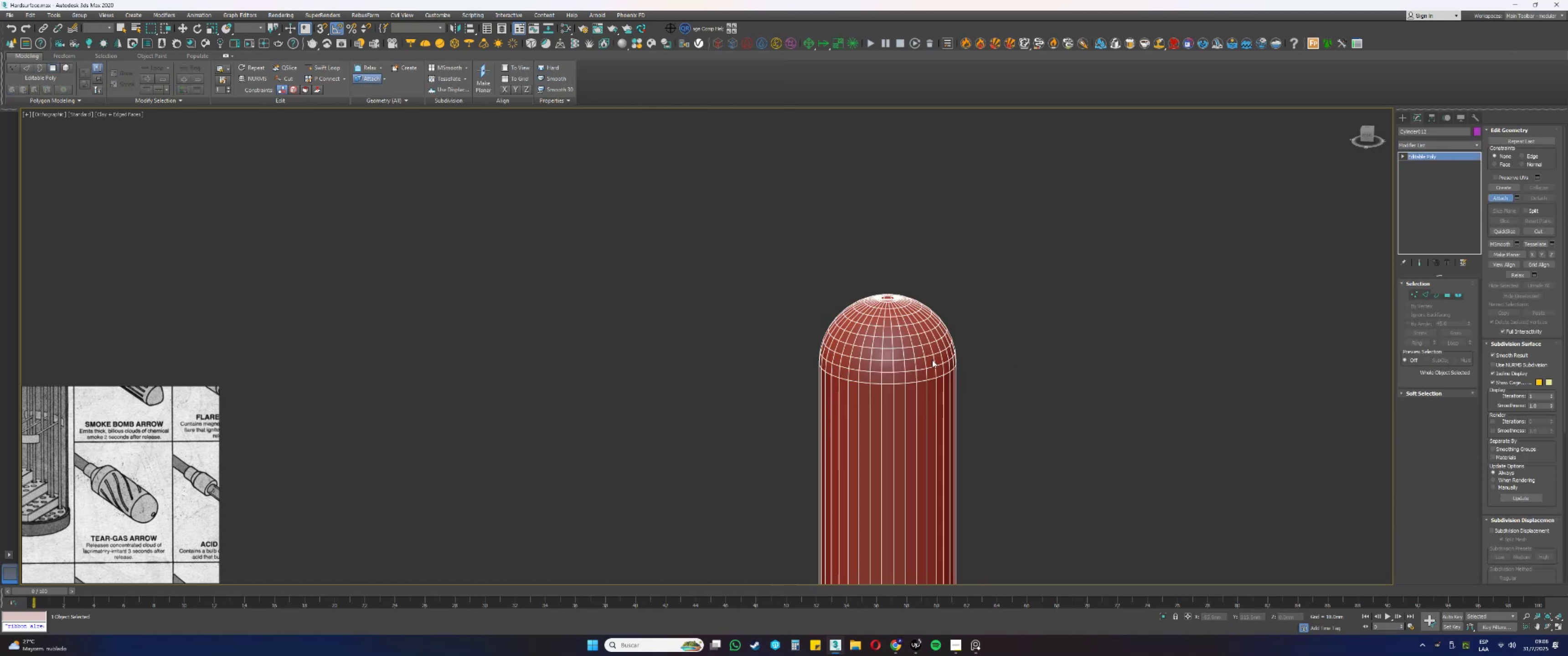 
scroll: coordinate [943, 375], scroll_direction: up, amount: 7.0
 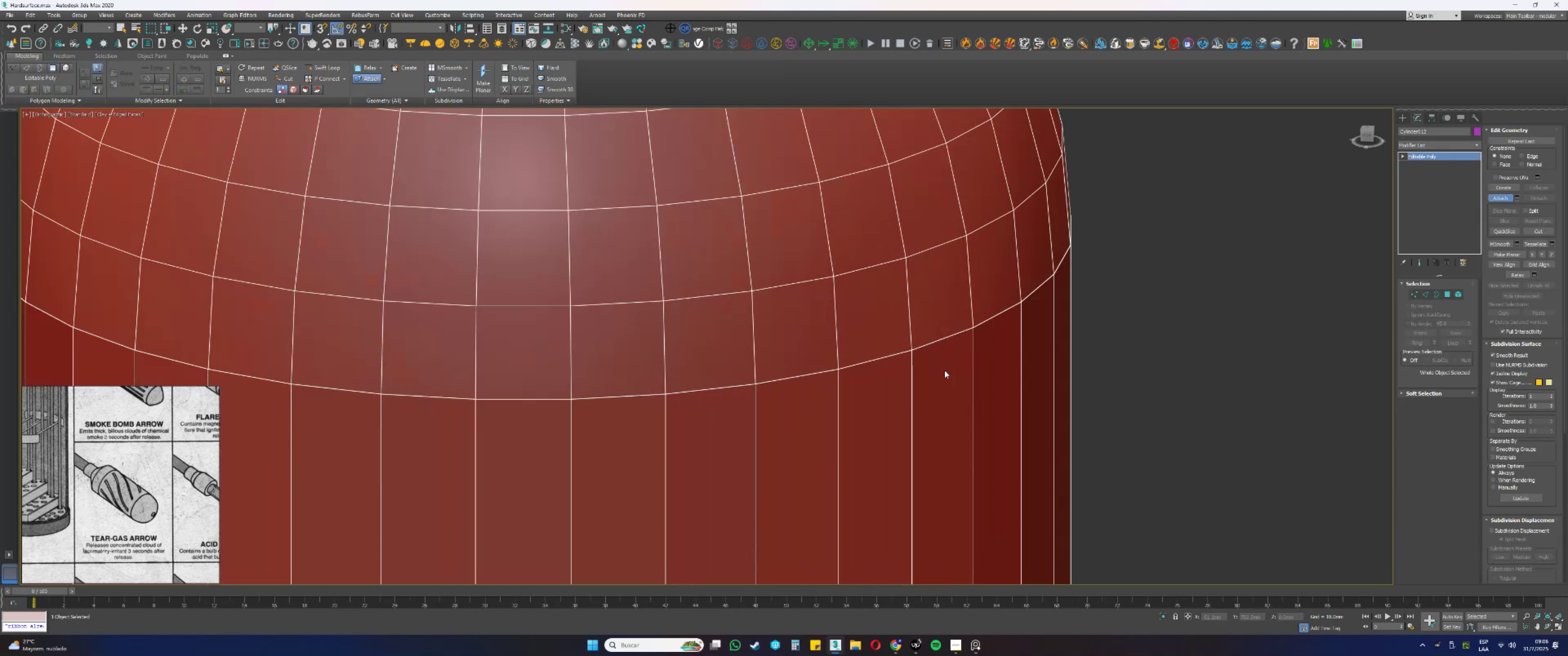 
key(1)
 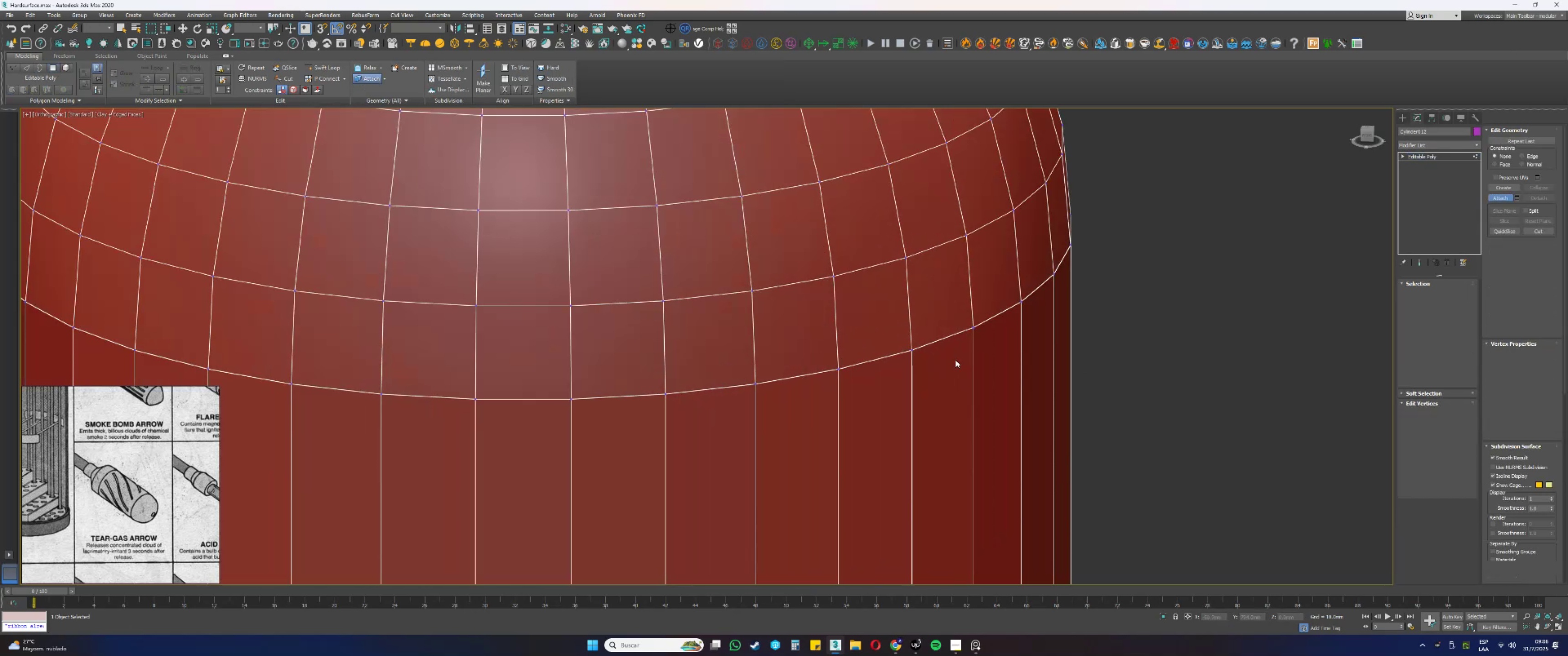 
scroll: coordinate [940, 369], scroll_direction: up, amount: 8.0
 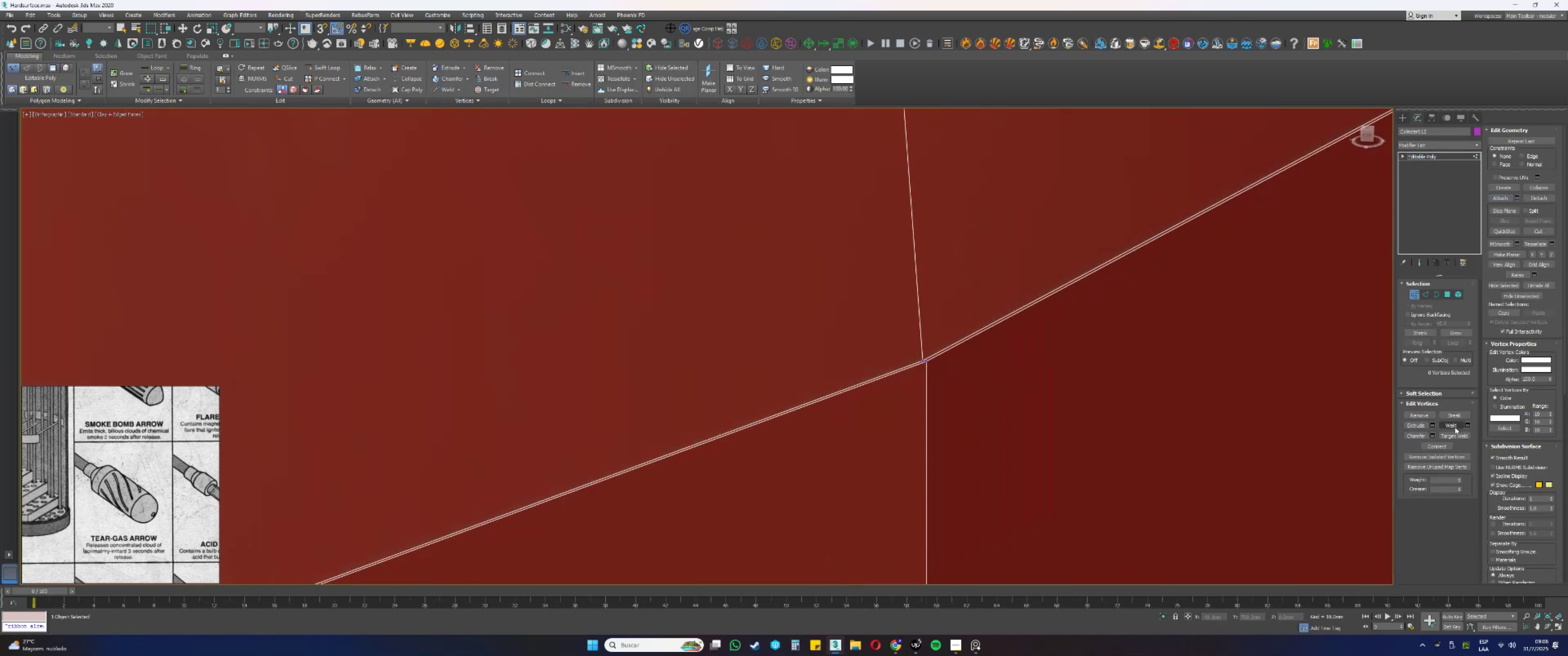 
left_click([1450, 432])
 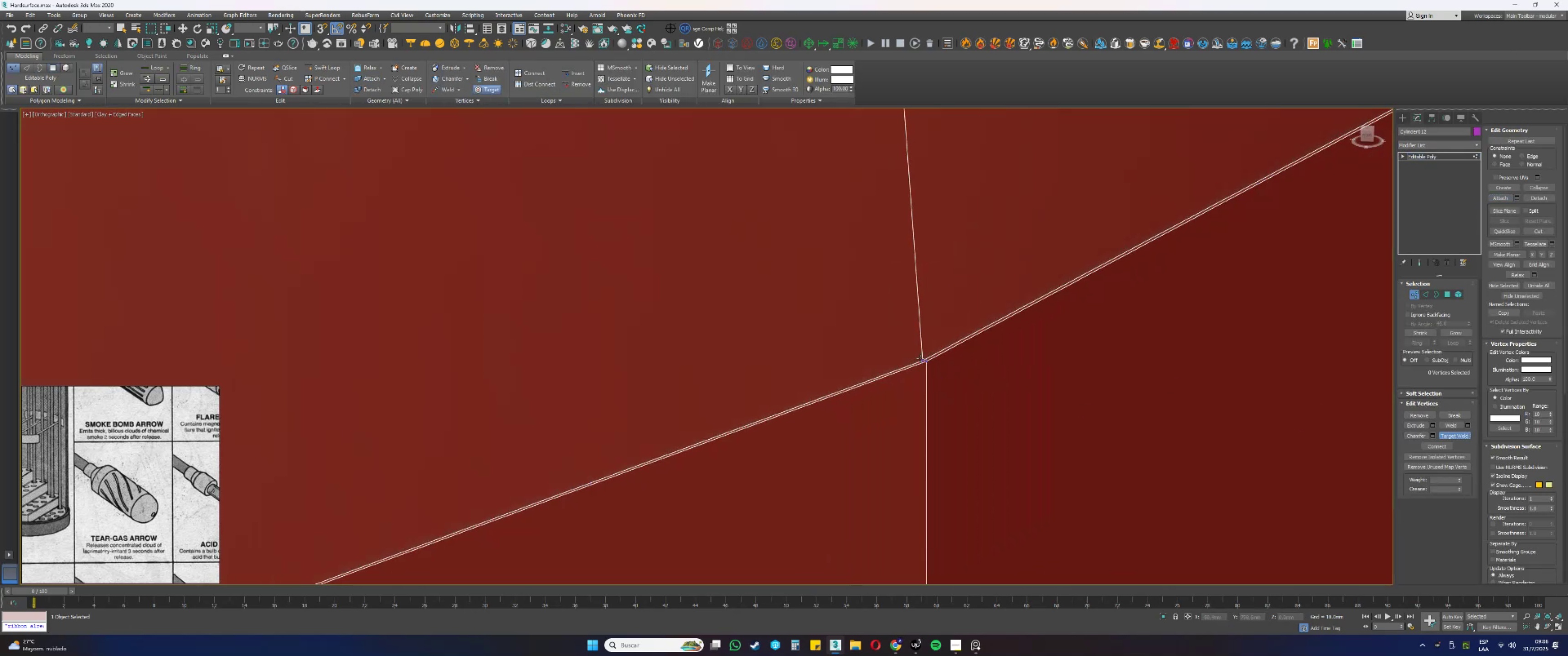 
double_click([928, 361])
 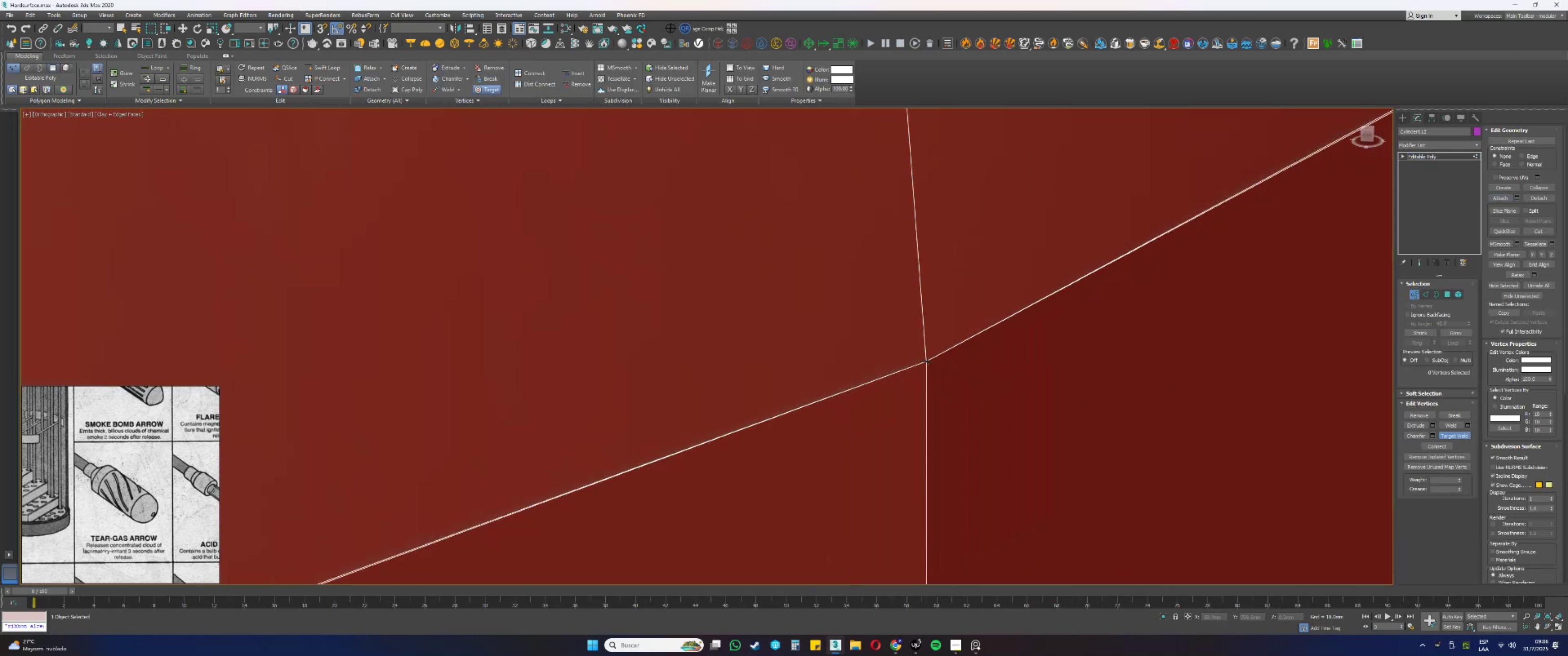 
scroll: coordinate [841, 392], scroll_direction: down, amount: 4.0
 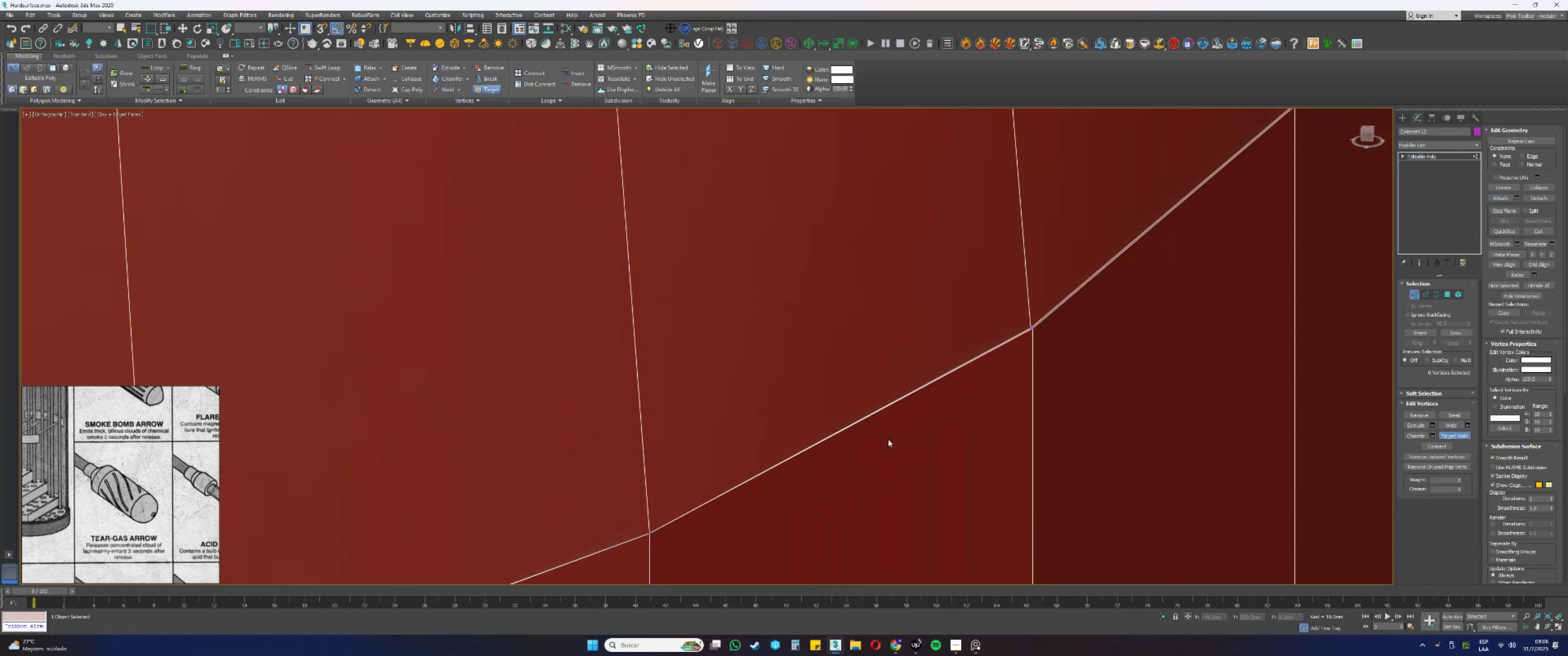 
scroll: coordinate [1035, 318], scroll_direction: up, amount: 4.0
 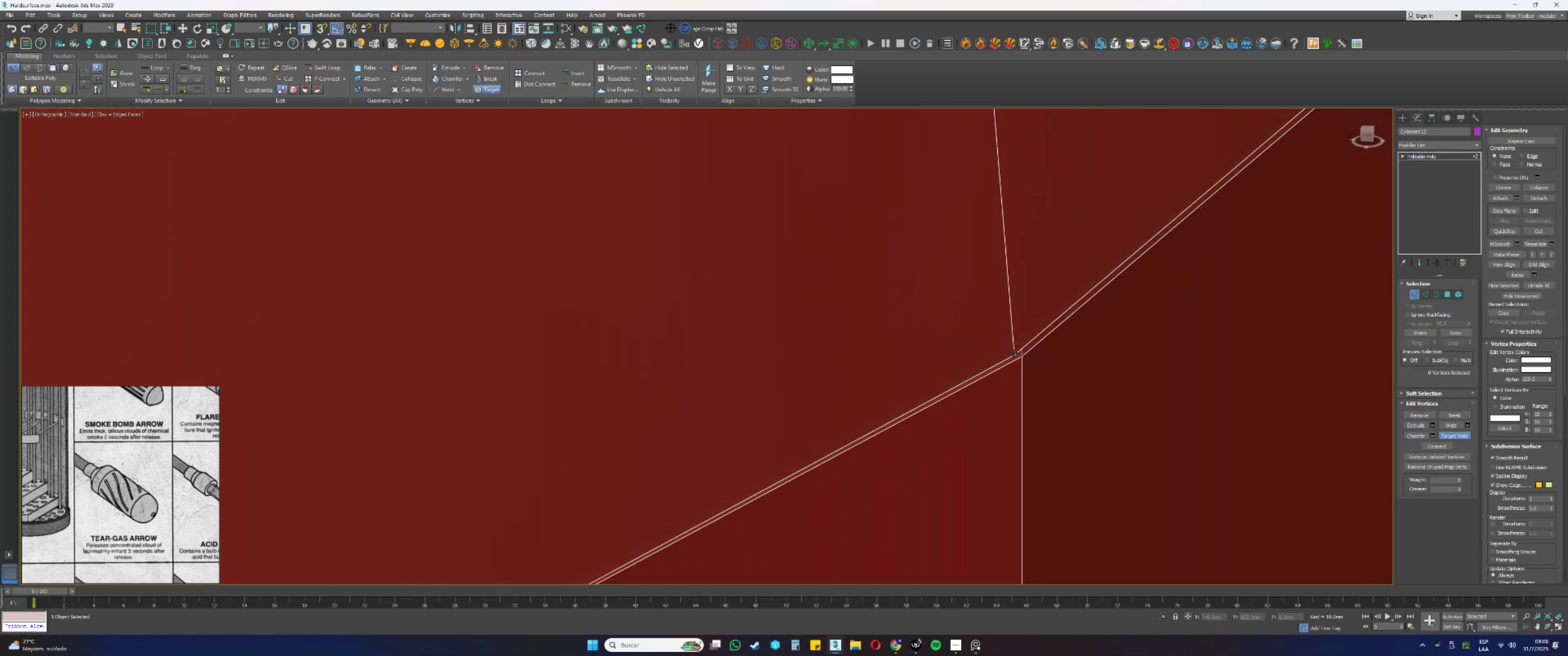 
double_click([1022, 355])
 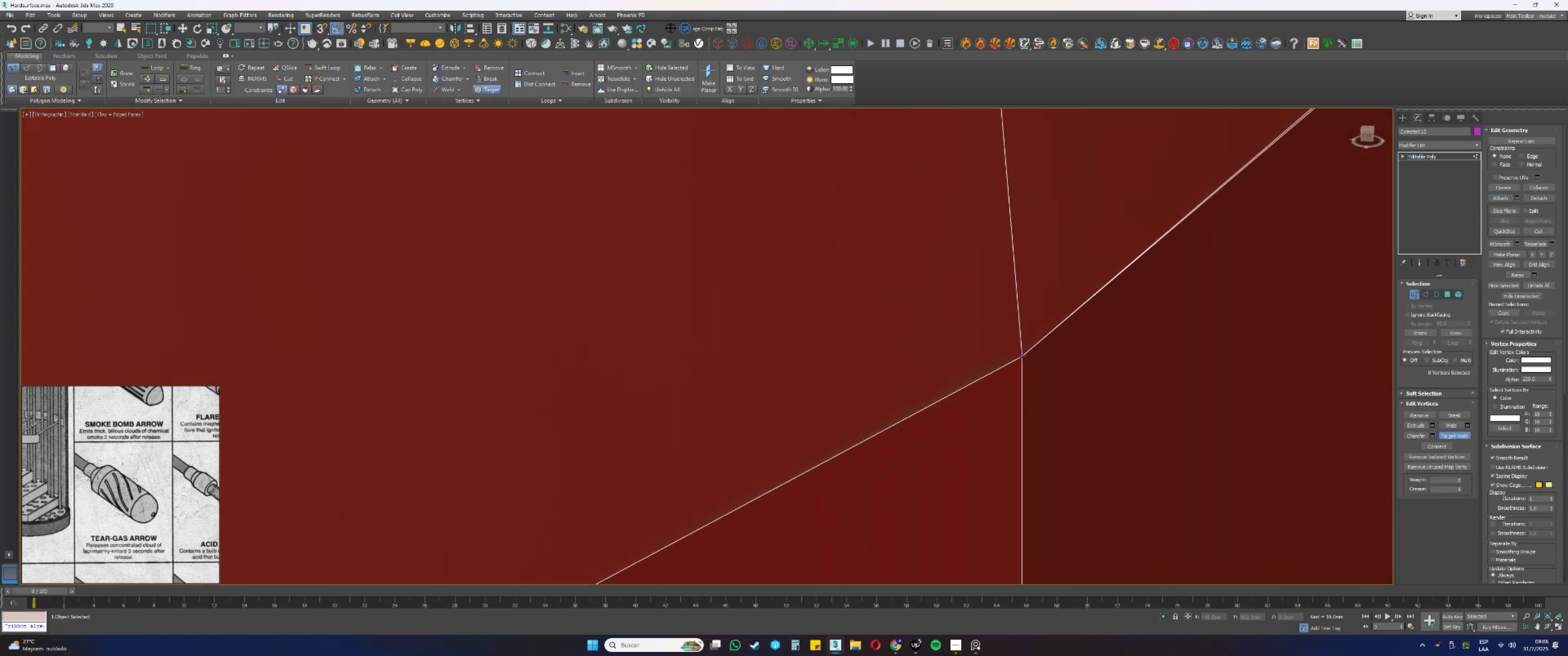 
scroll: coordinate [903, 396], scroll_direction: down, amount: 15.0
 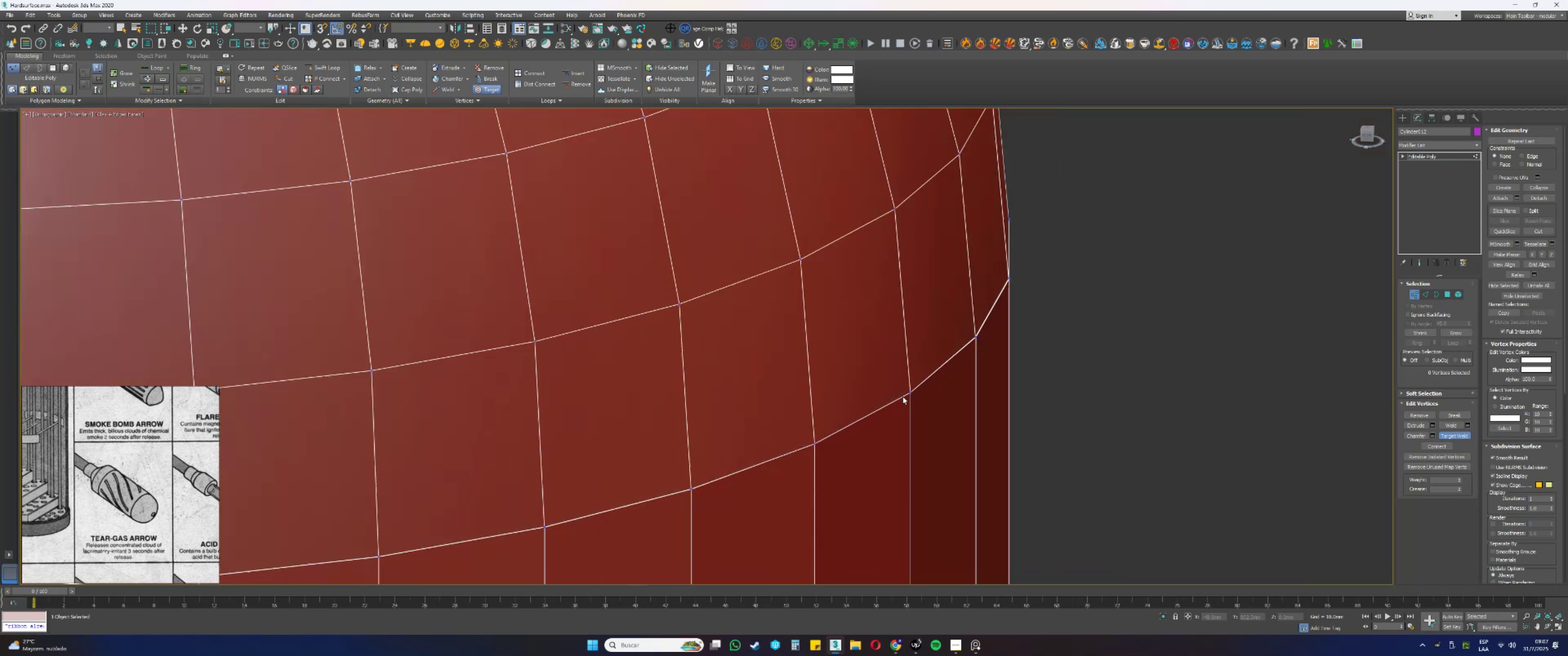 
hold_key(key=AltLeft, duration=0.35)
 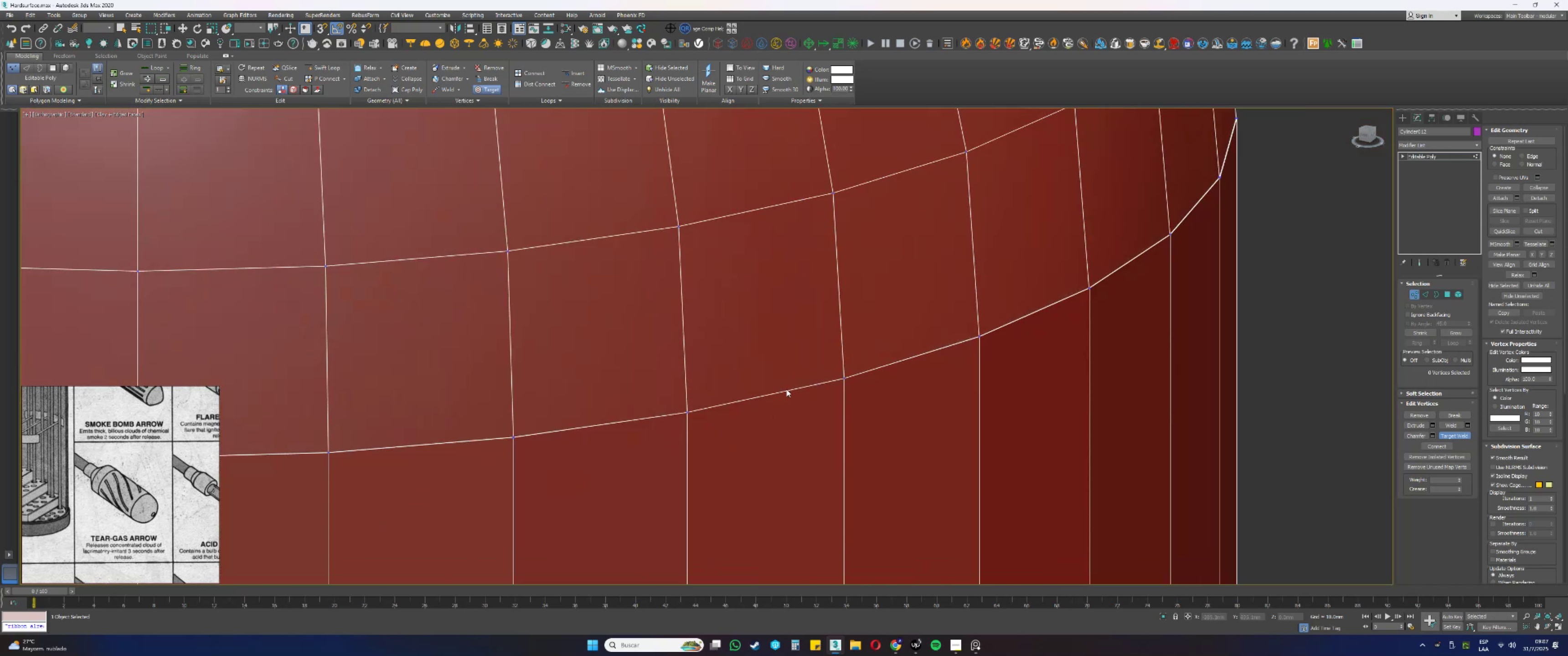 
scroll: coordinate [977, 345], scroll_direction: up, amount: 11.0
 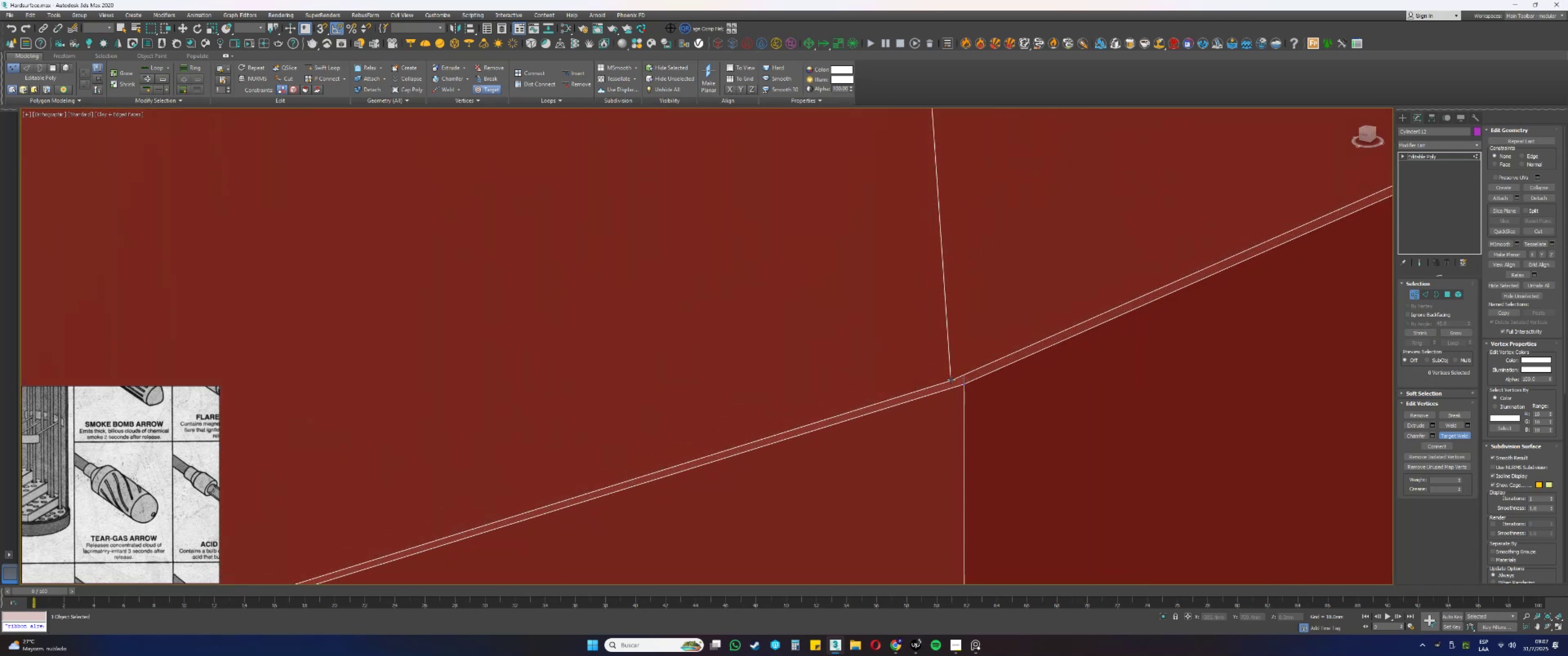 
double_click([964, 382])
 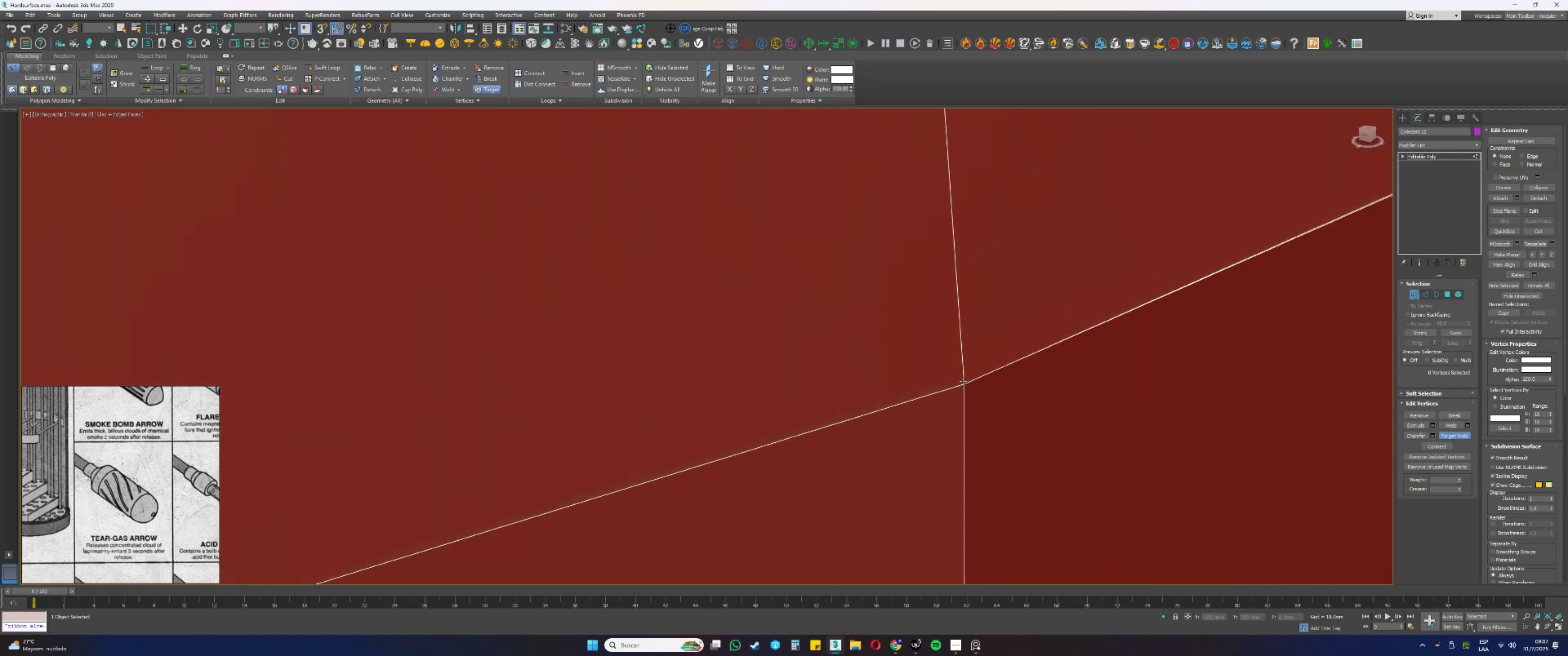 
scroll: coordinate [969, 364], scroll_direction: down, amount: 11.0
 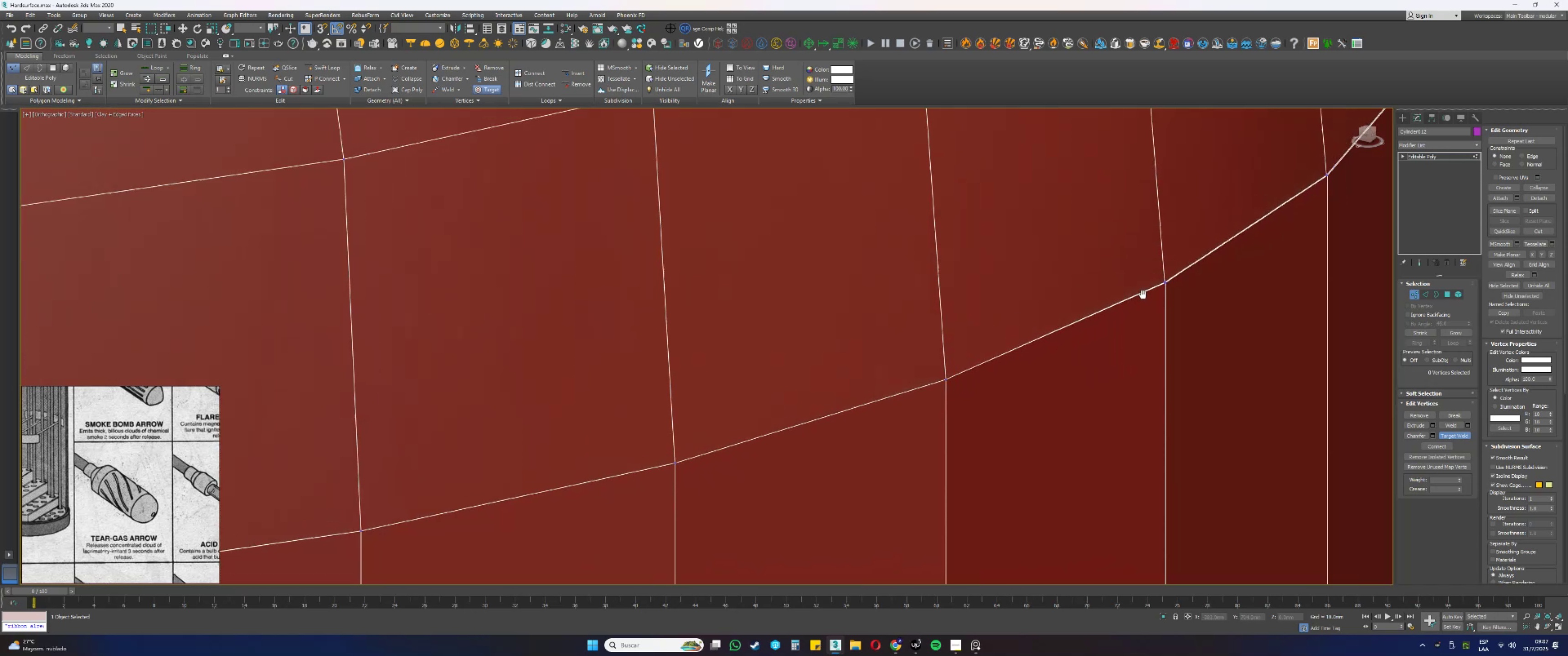 
scroll: coordinate [848, 404], scroll_direction: up, amount: 8.0
 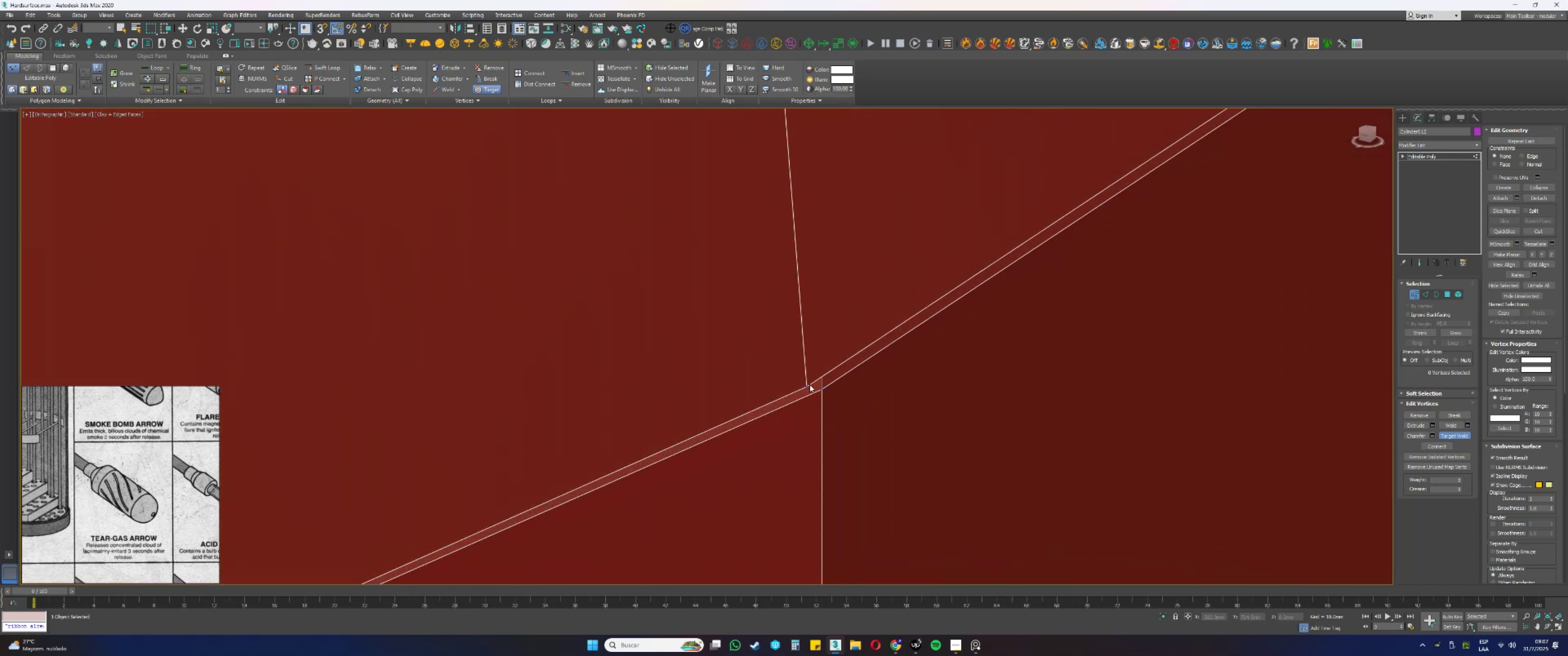 
left_click([807, 384])
 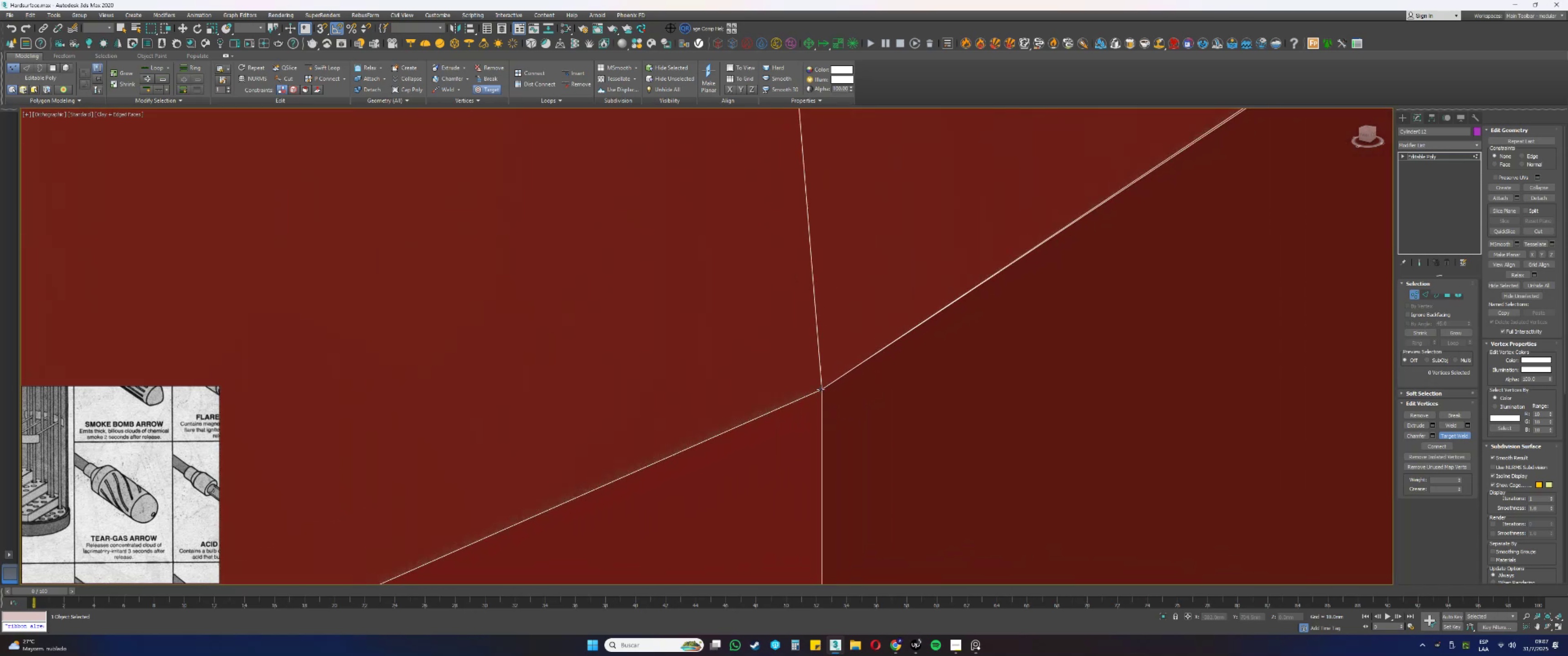 
scroll: coordinate [824, 413], scroll_direction: down, amount: 16.0
 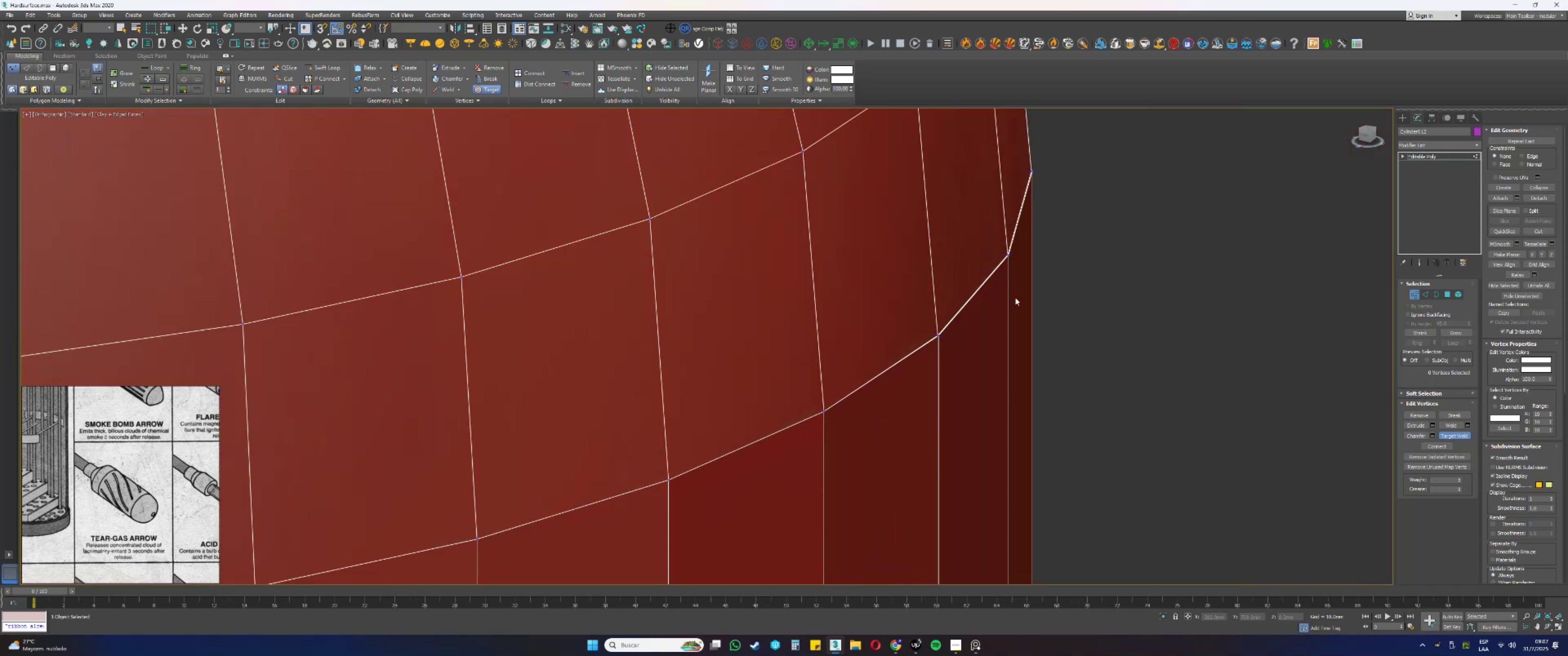 
scroll: coordinate [976, 369], scroll_direction: up, amount: 8.0
 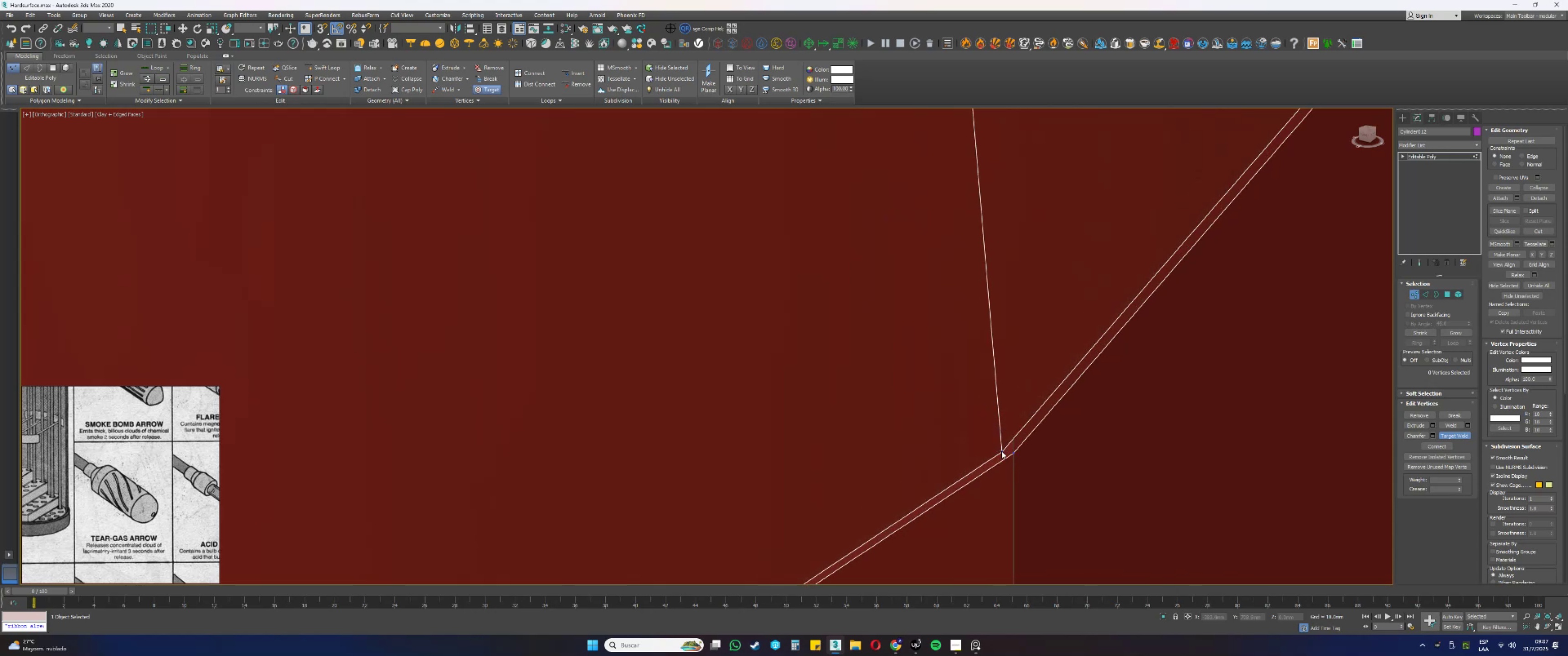 
double_click([1011, 453])
 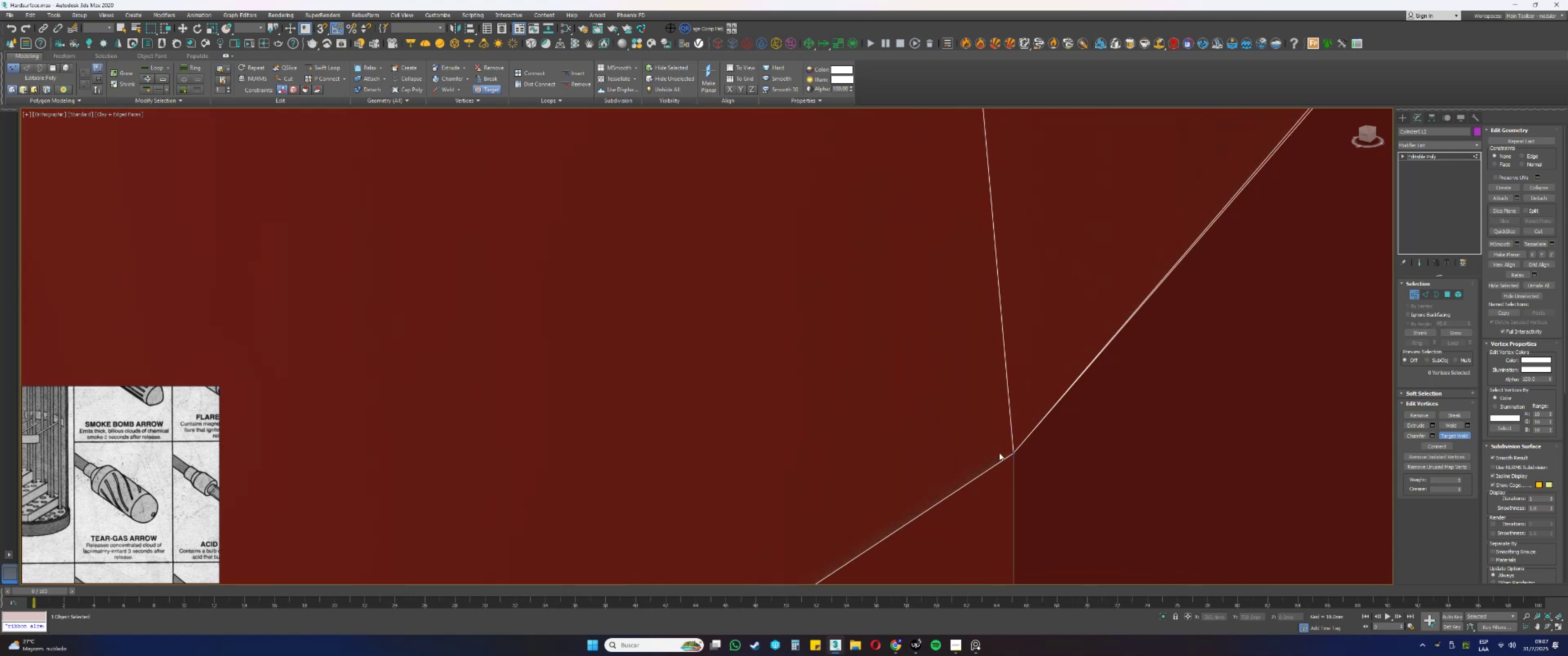 
scroll: coordinate [851, 418], scroll_direction: down, amount: 19.0
 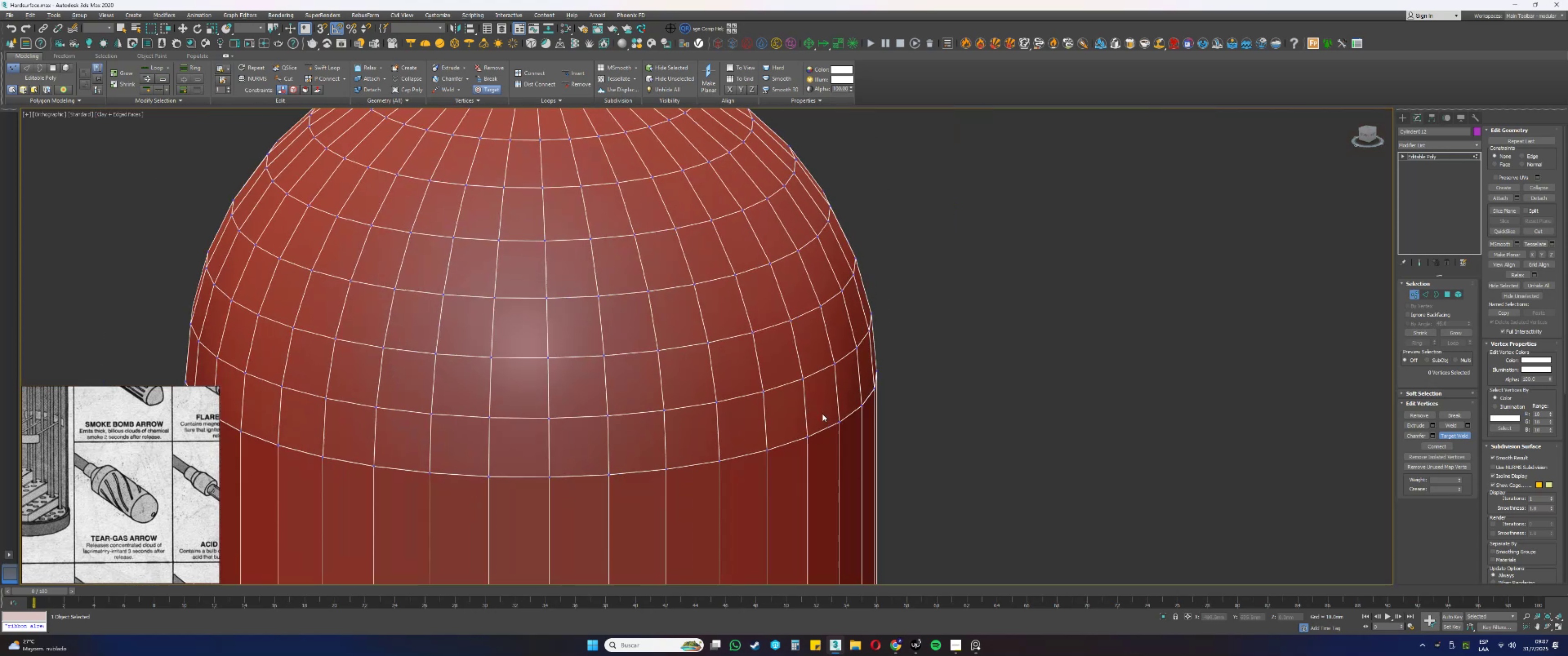 
hold_key(key=AltLeft, duration=1.01)
 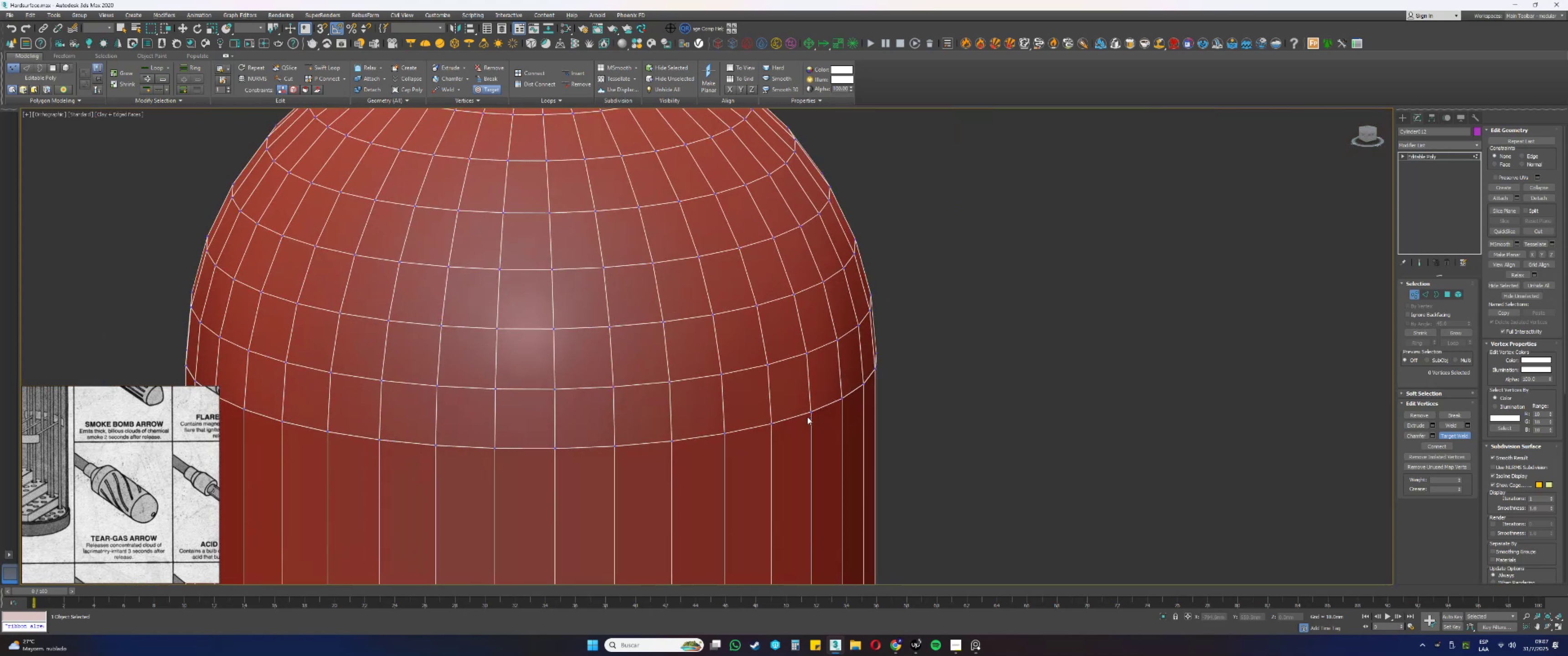 
scroll: coordinate [815, 394], scroll_direction: up, amount: 15.0
 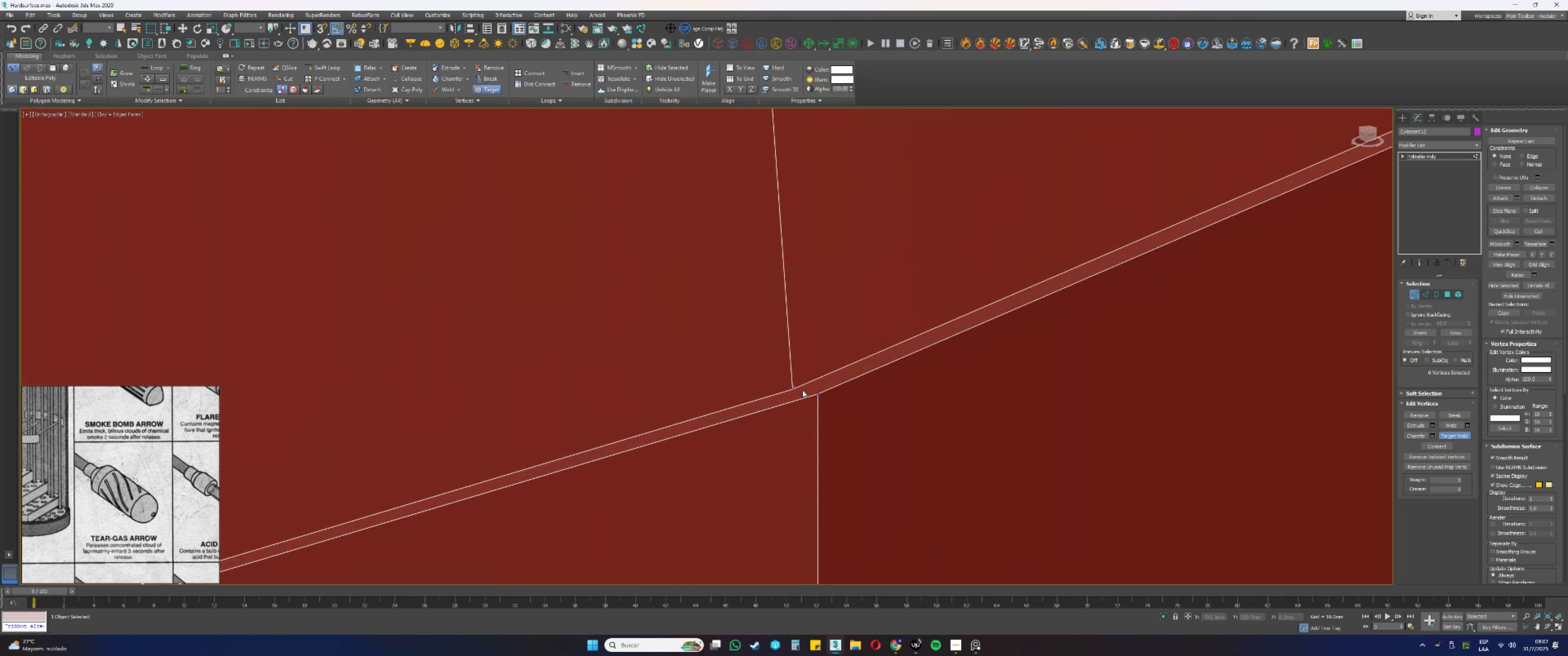 
double_click([818, 395])
 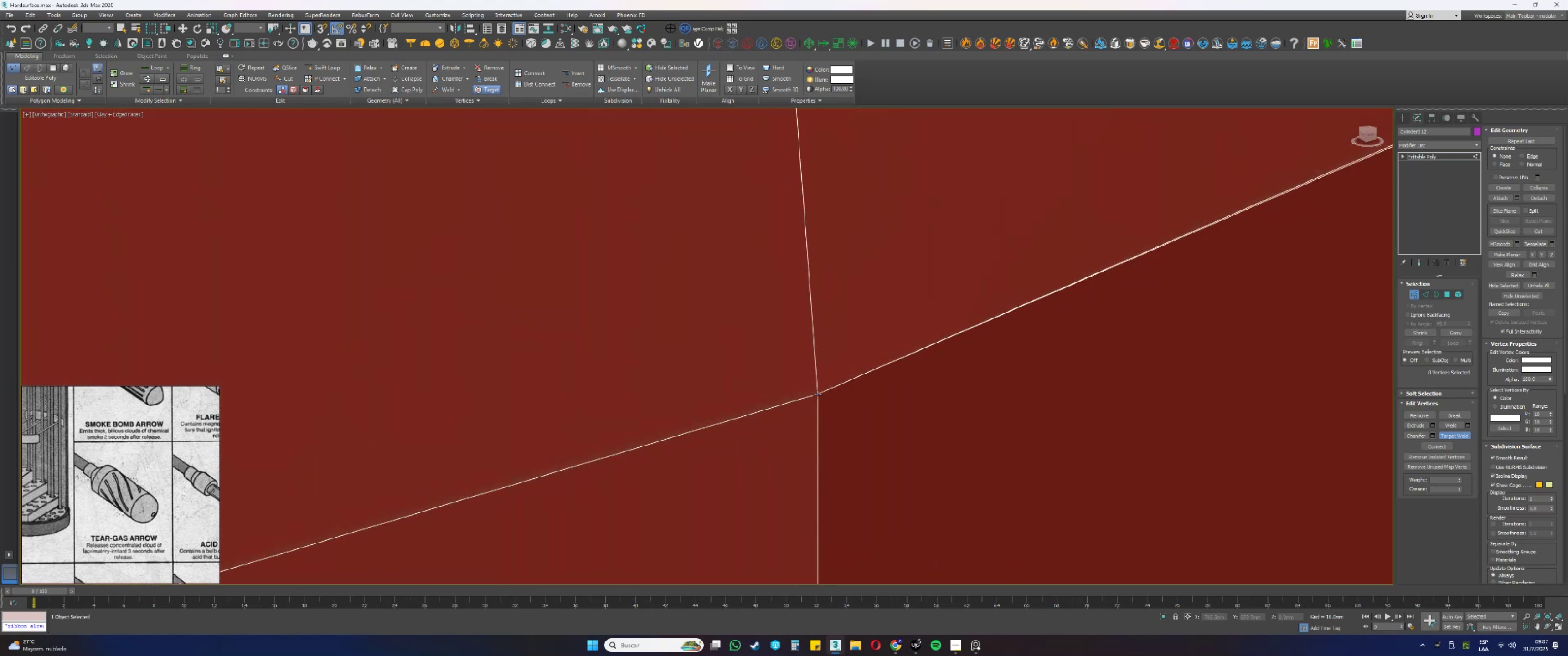 
scroll: coordinate [838, 405], scroll_direction: down, amount: 8.0
 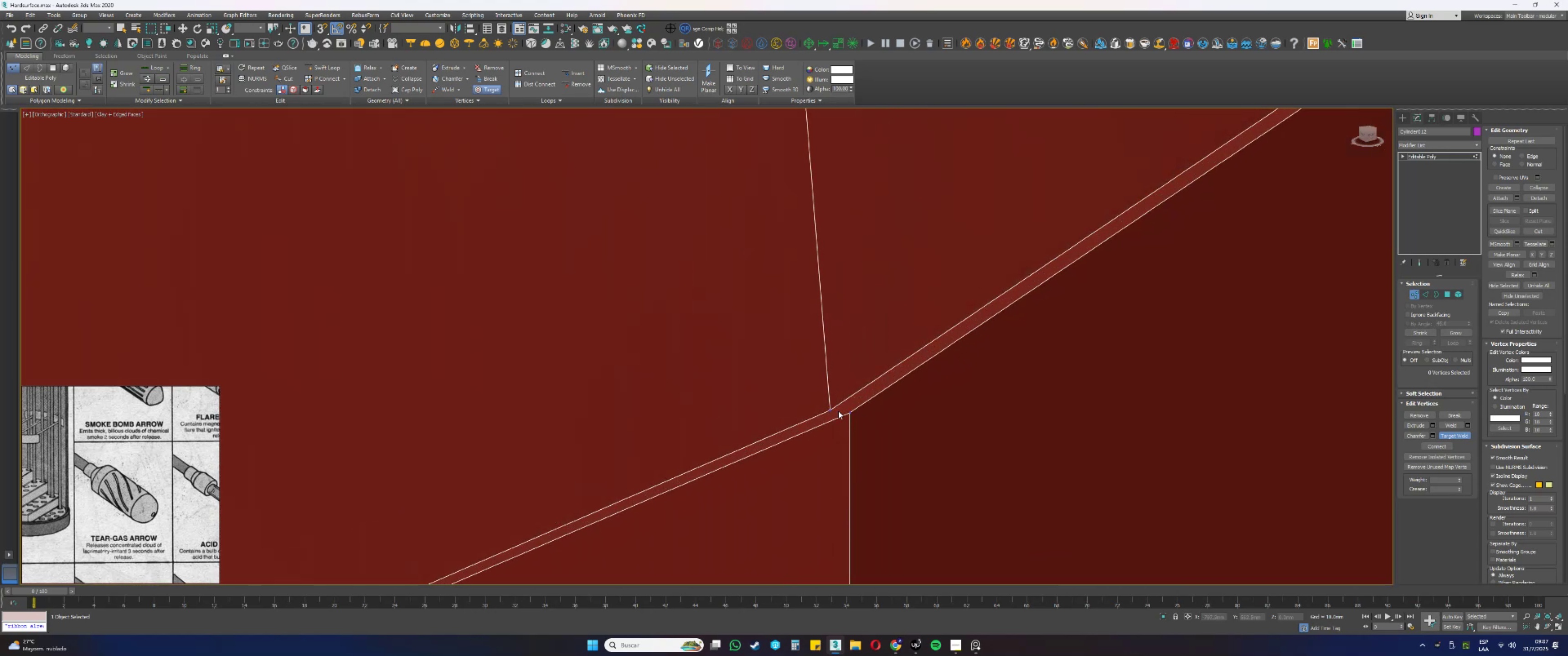 
double_click([852, 413])
 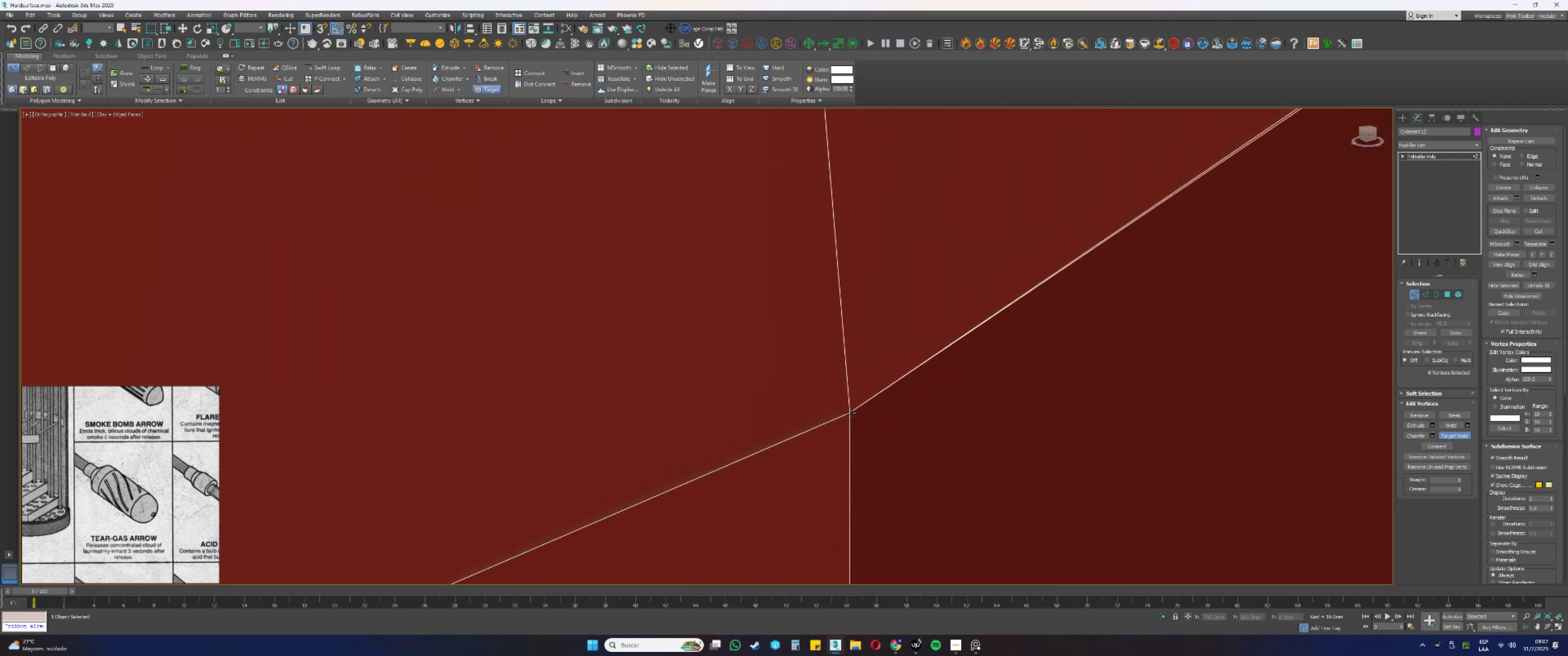 
scroll: coordinate [843, 401], scroll_direction: down, amount: 19.0
 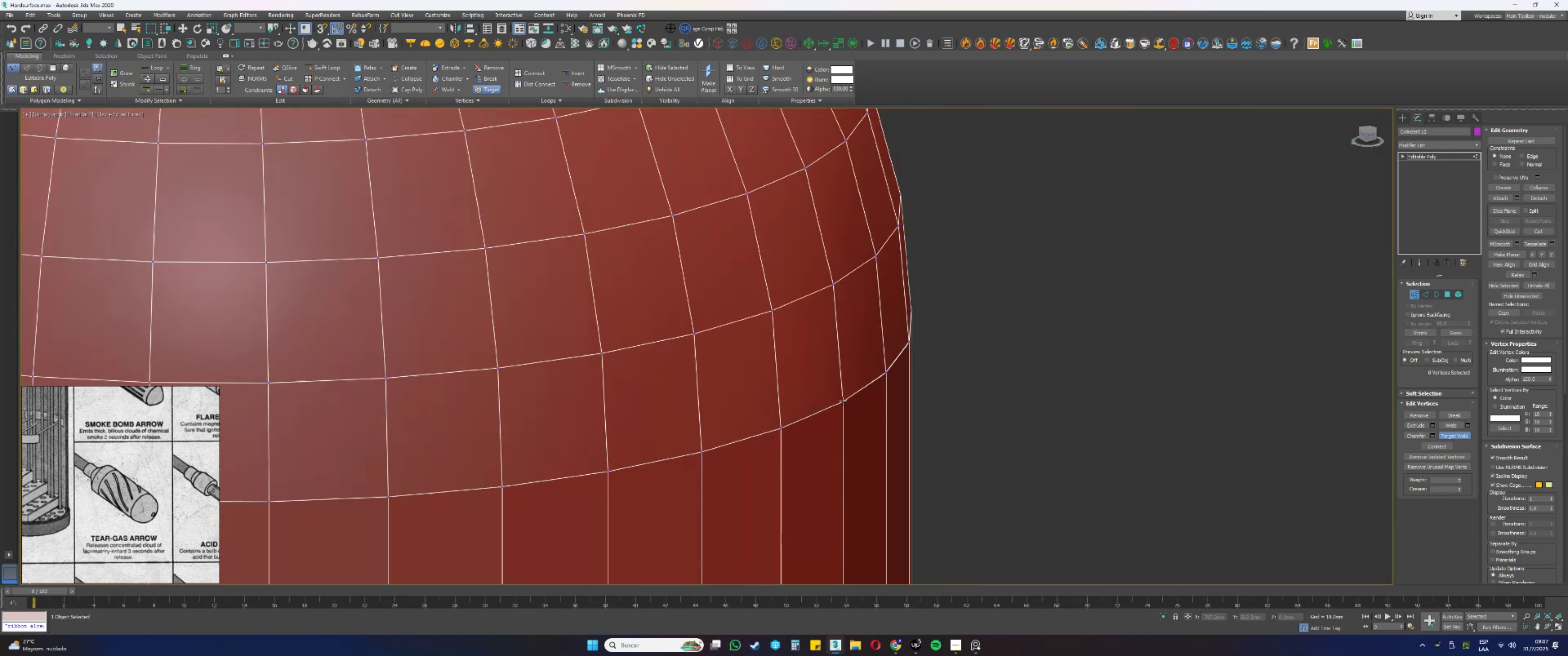 
hold_key(key=AltLeft, duration=0.45)
 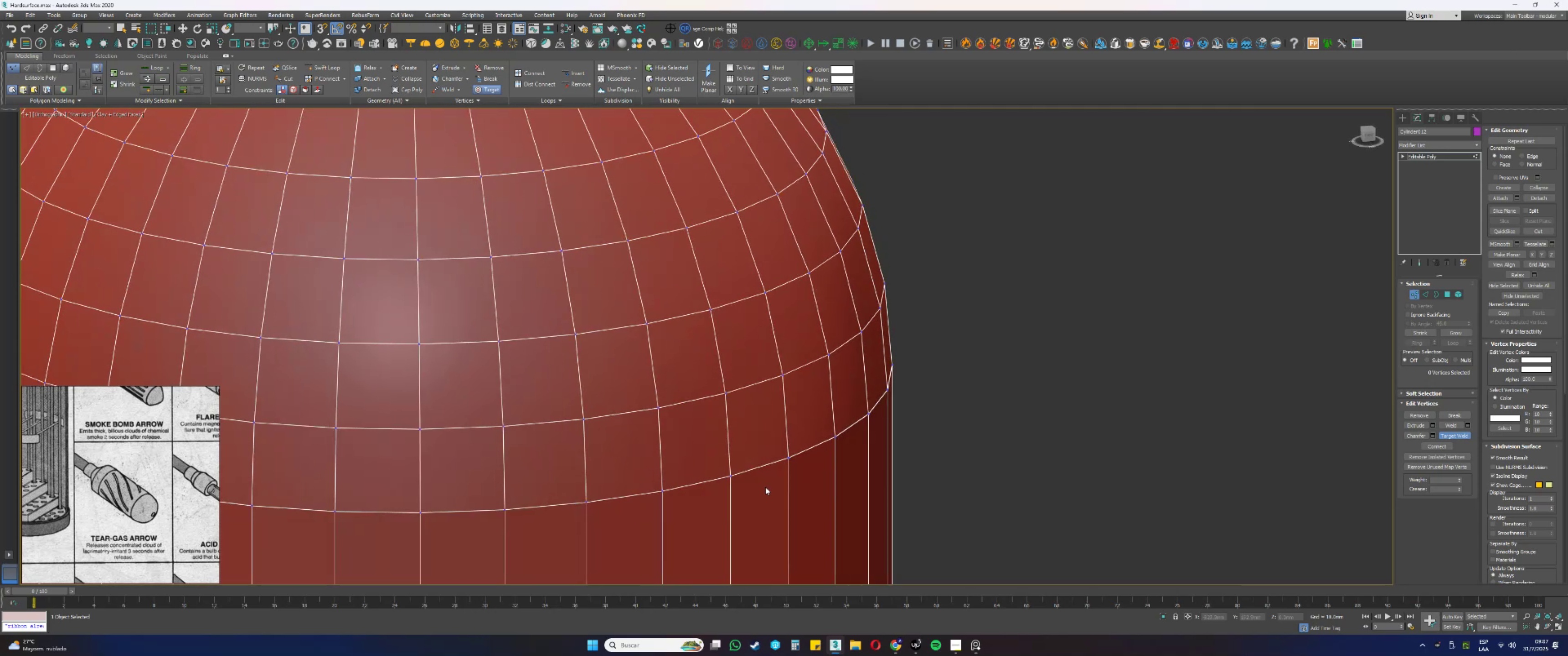 
scroll: coordinate [789, 458], scroll_direction: up, amount: 12.0
 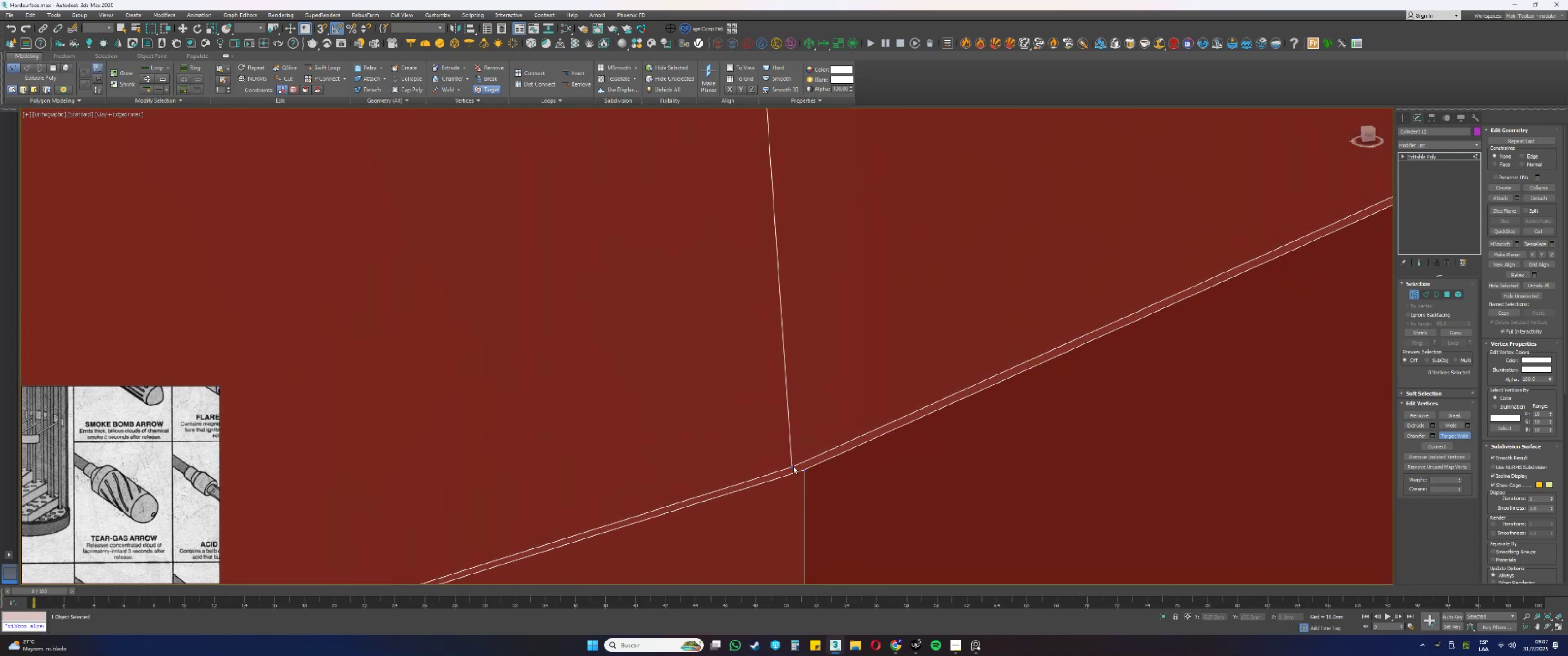 
double_click([803, 469])
 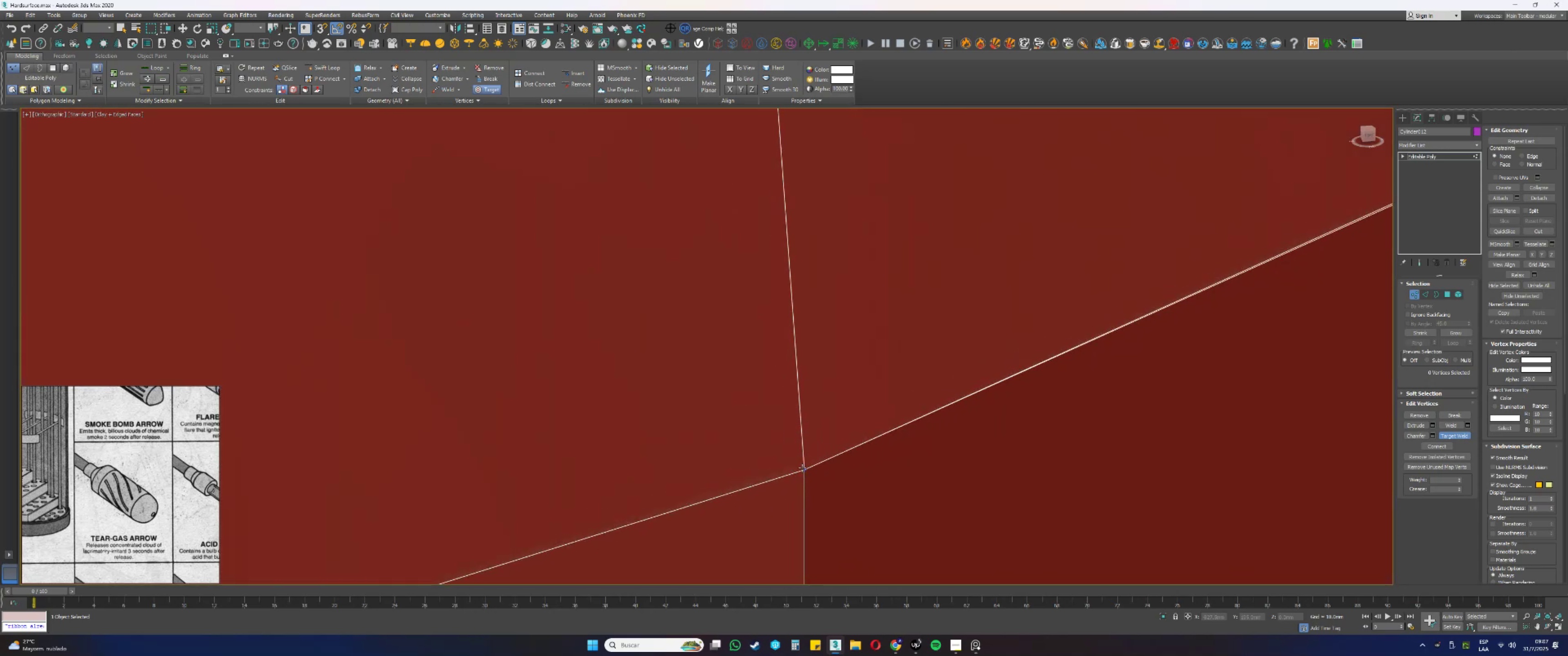 
scroll: coordinate [791, 406], scroll_direction: down, amount: 19.0
 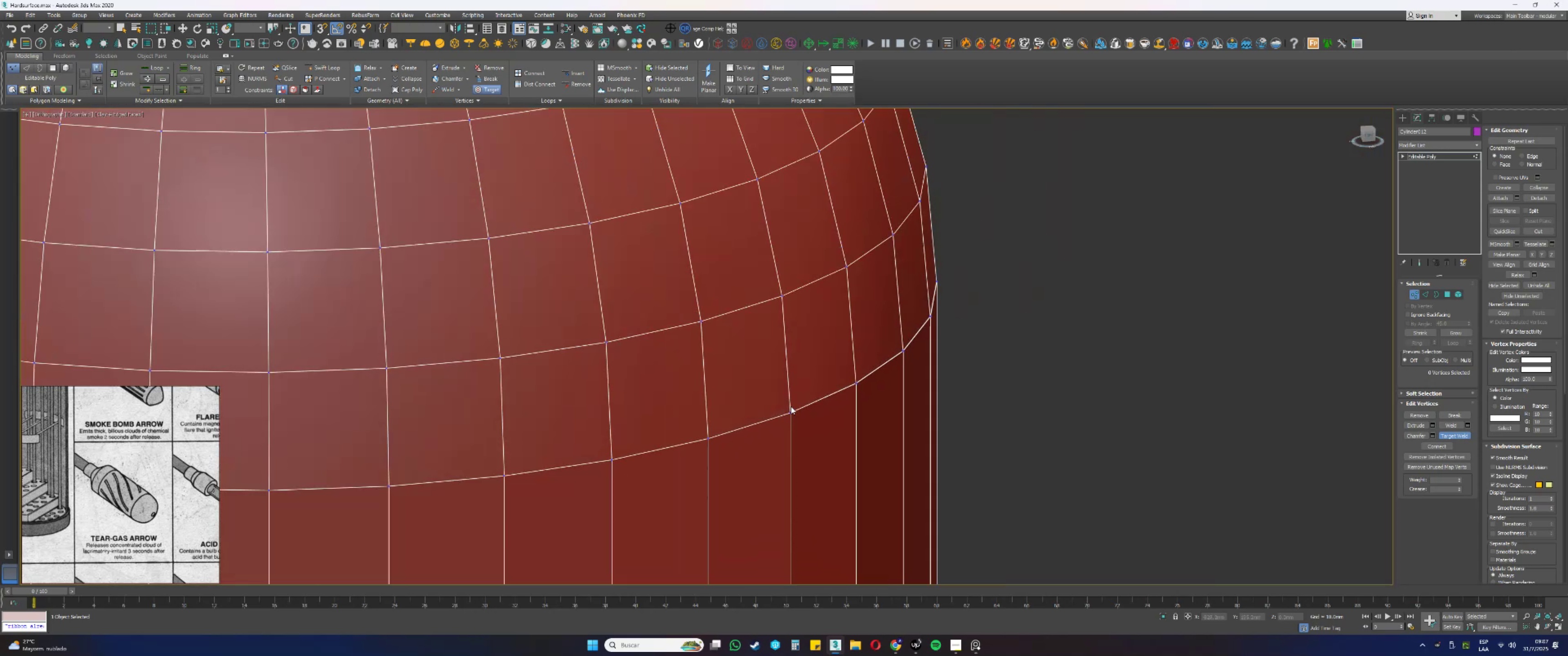 
hold_key(key=AltLeft, duration=0.42)
 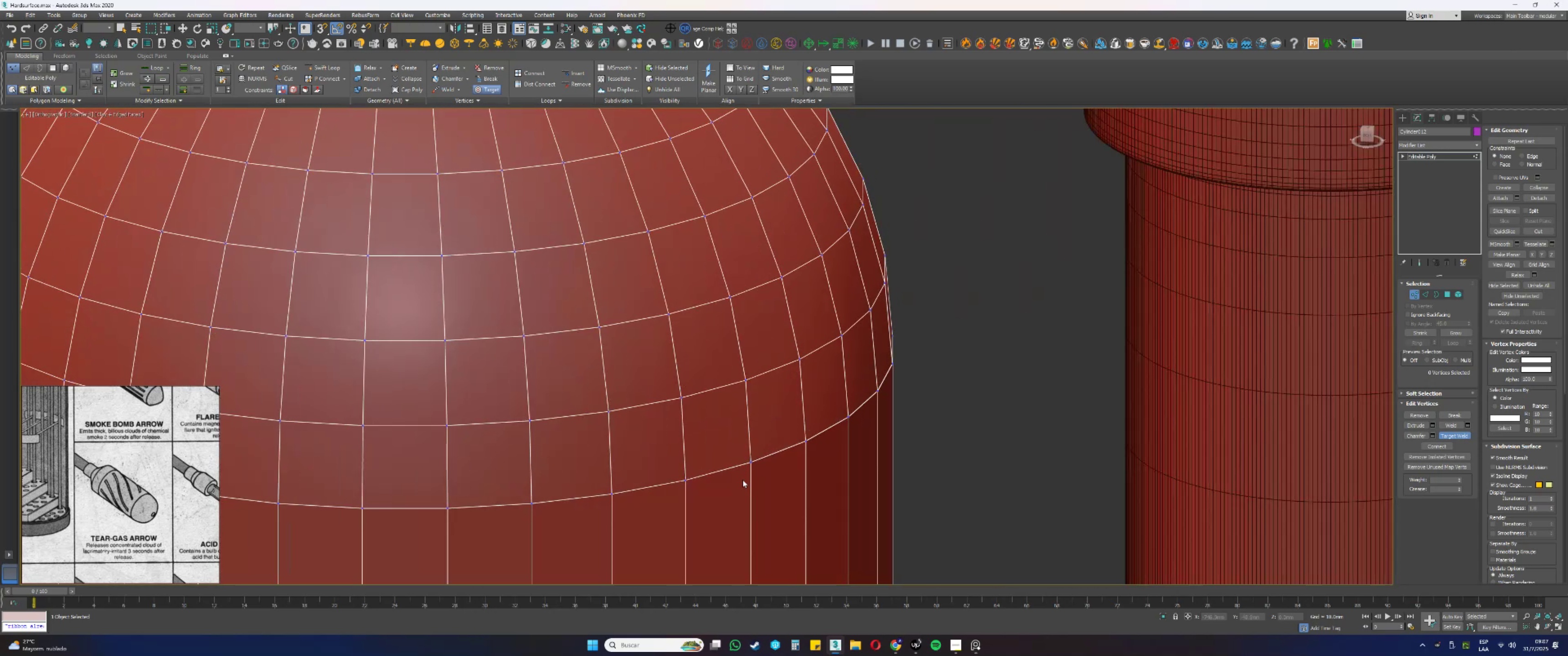 
scroll: coordinate [765, 466], scroll_direction: up, amount: 13.0
 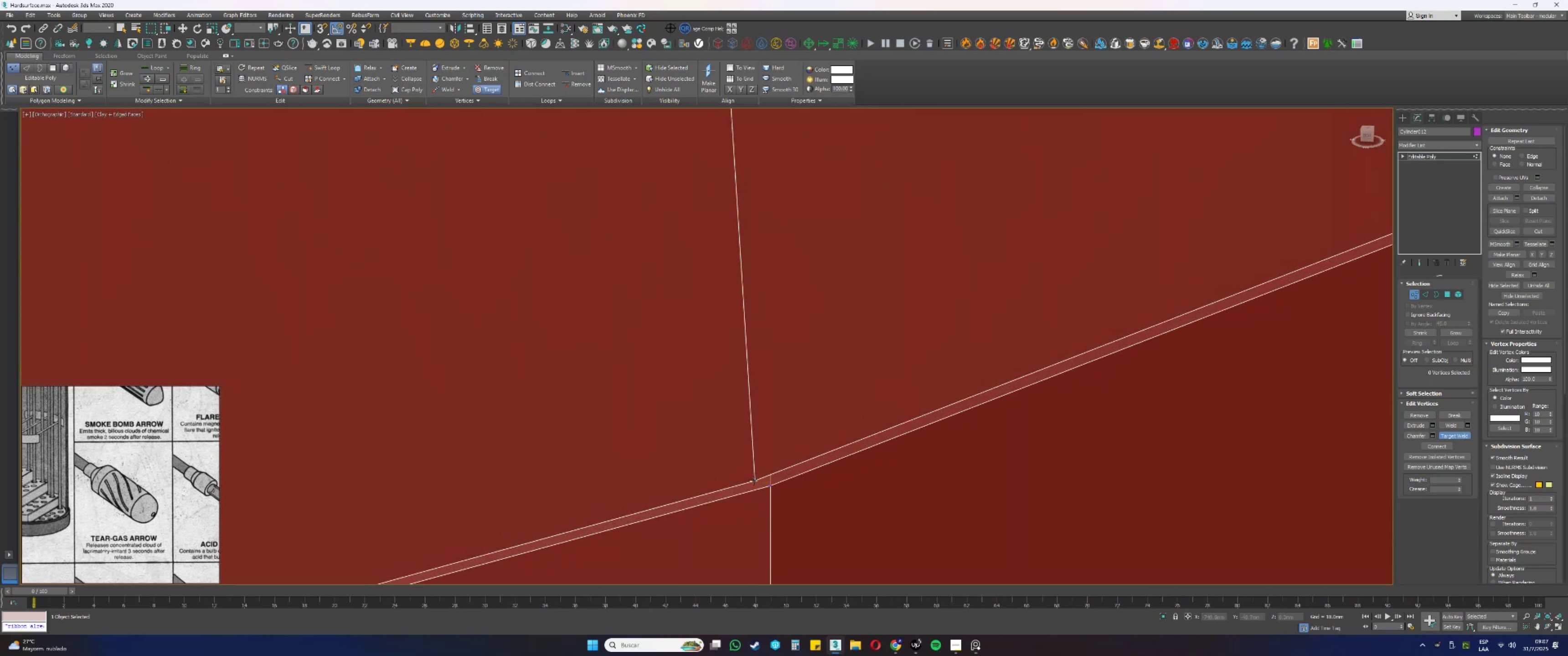 
double_click([772, 486])
 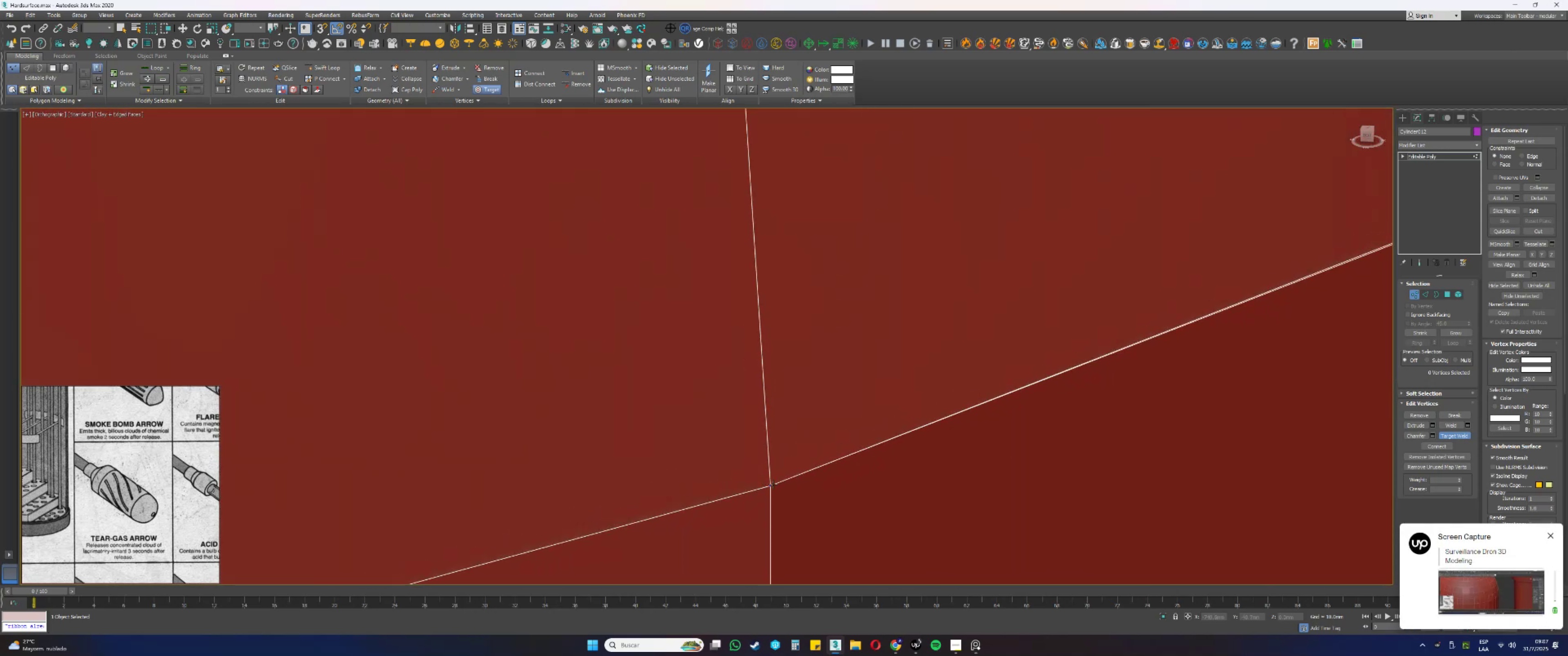 
scroll: coordinate [796, 407], scroll_direction: down, amount: 19.0
 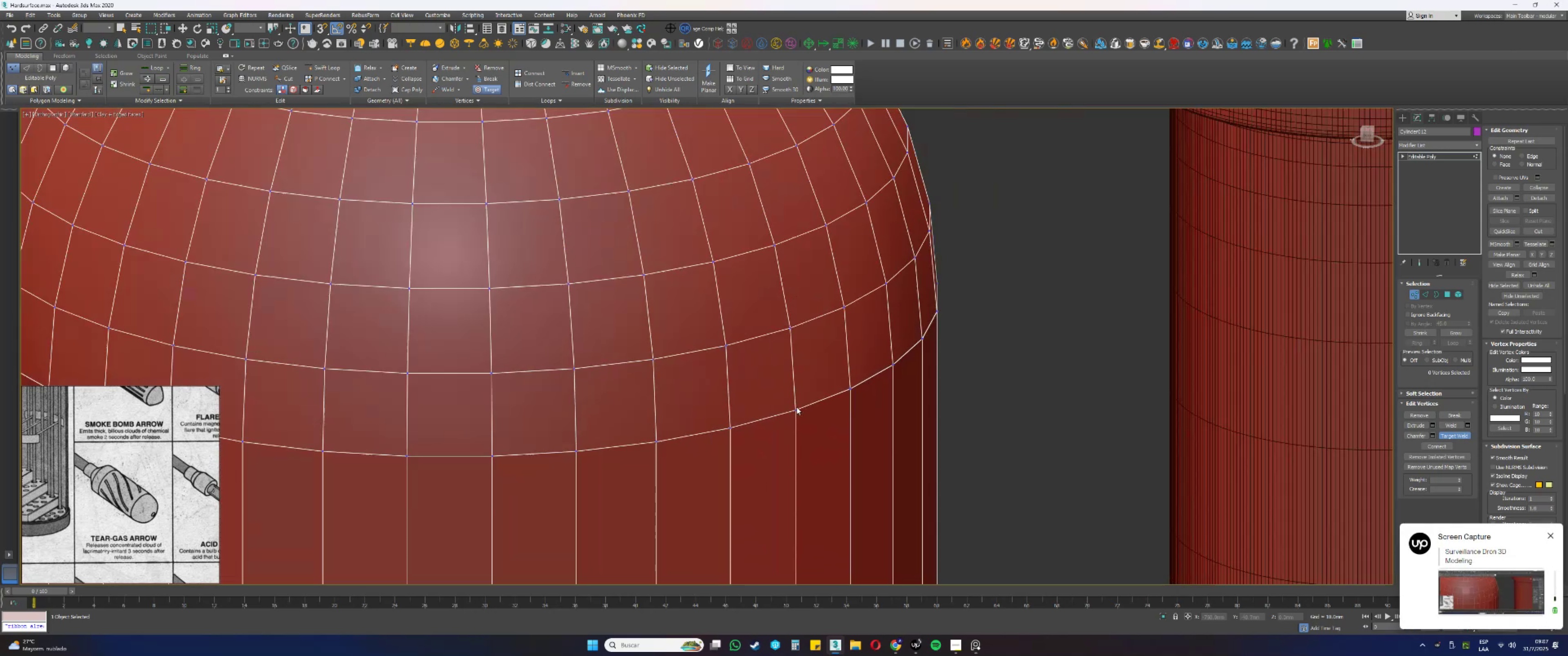 
hold_key(key=AltLeft, duration=0.41)
 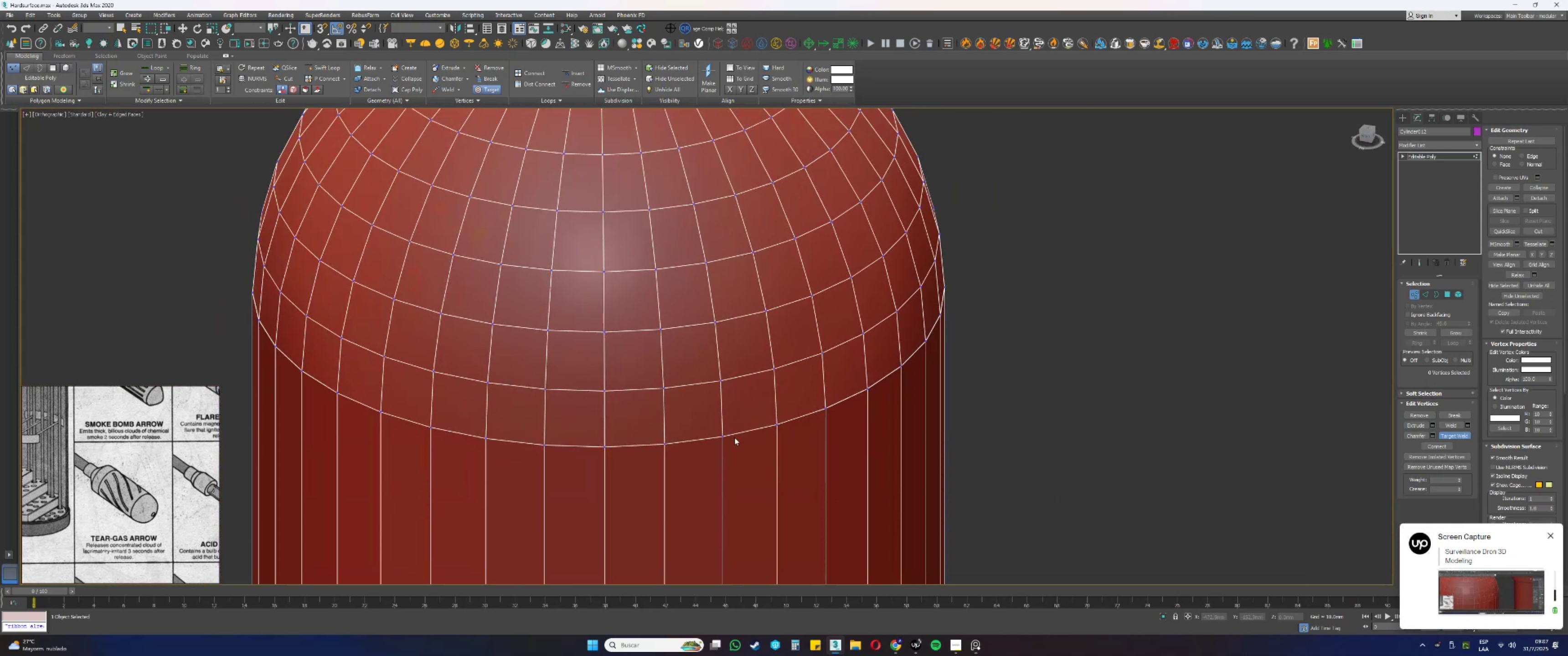 
scroll: coordinate [964, 376], scroll_direction: up, amount: 12.0
 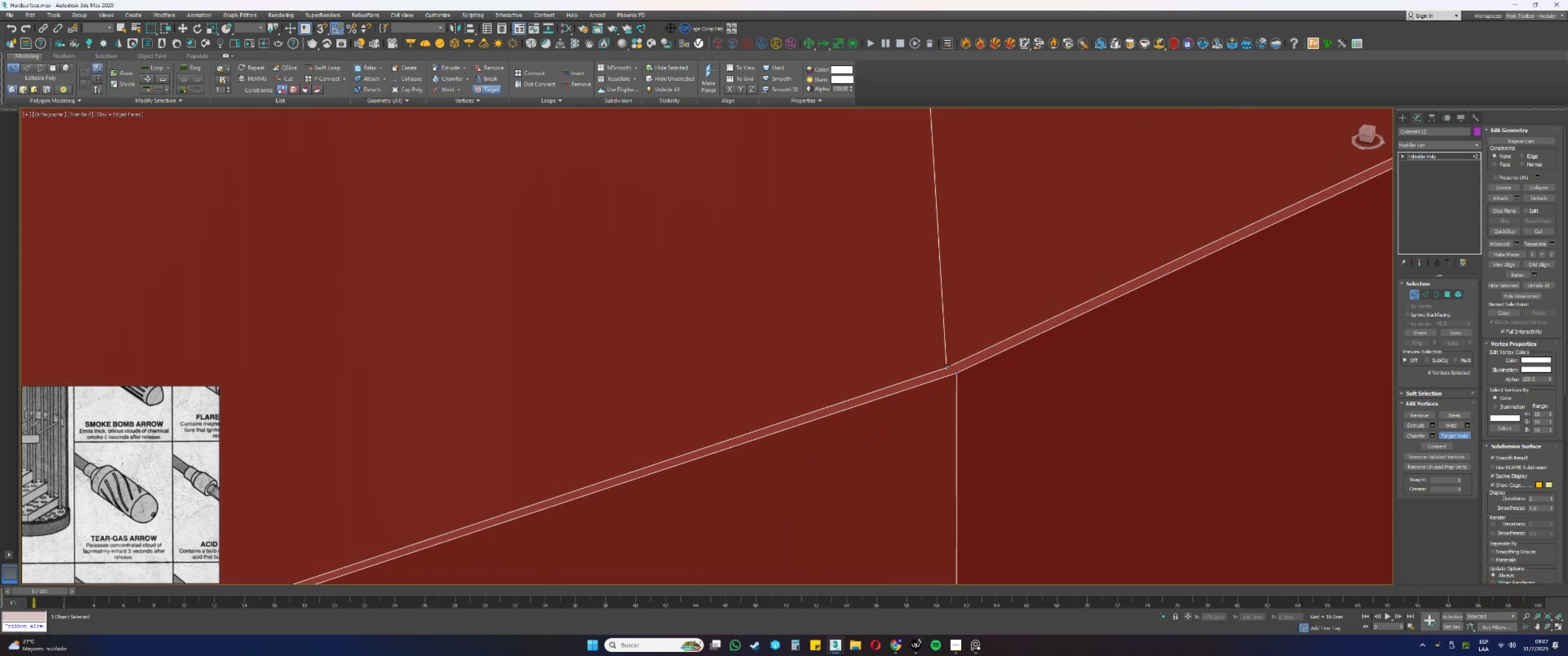 
double_click([955, 372])
 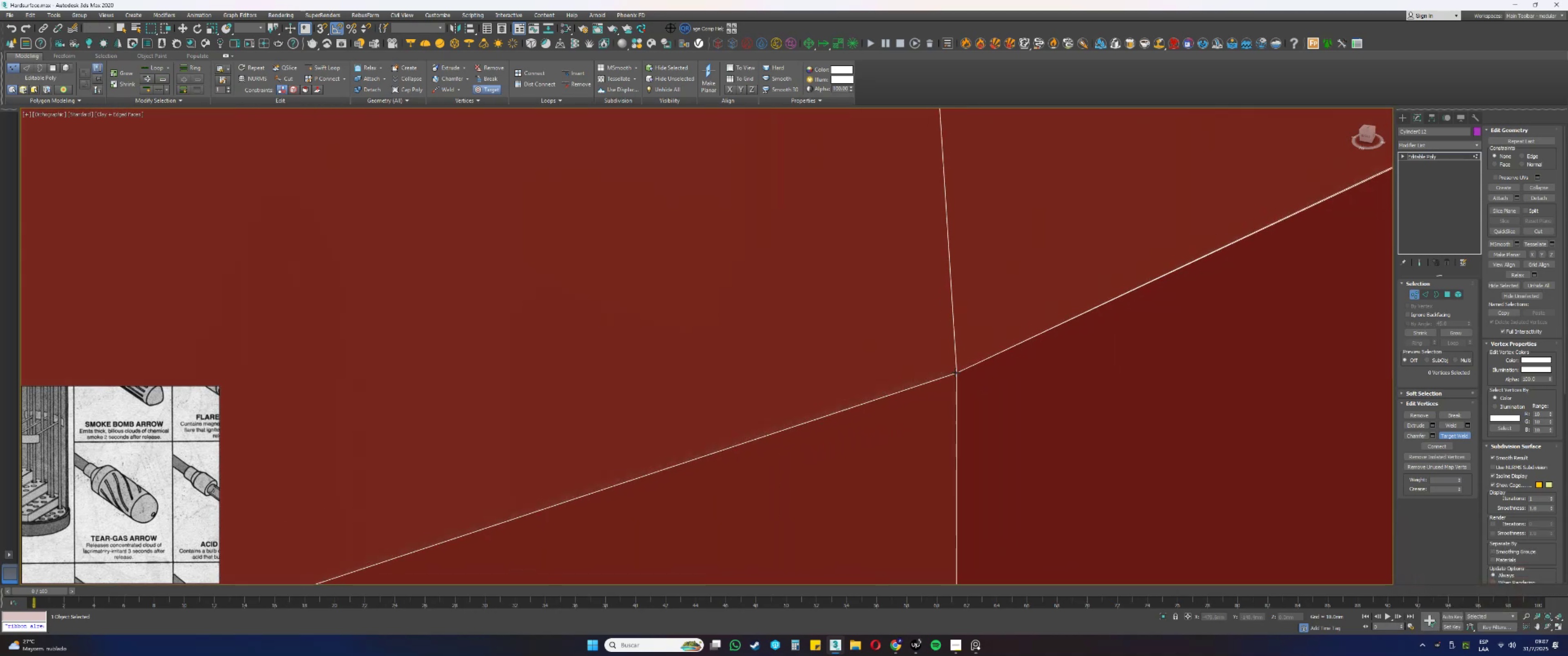 
scroll: coordinate [951, 410], scroll_direction: down, amount: 8.0
 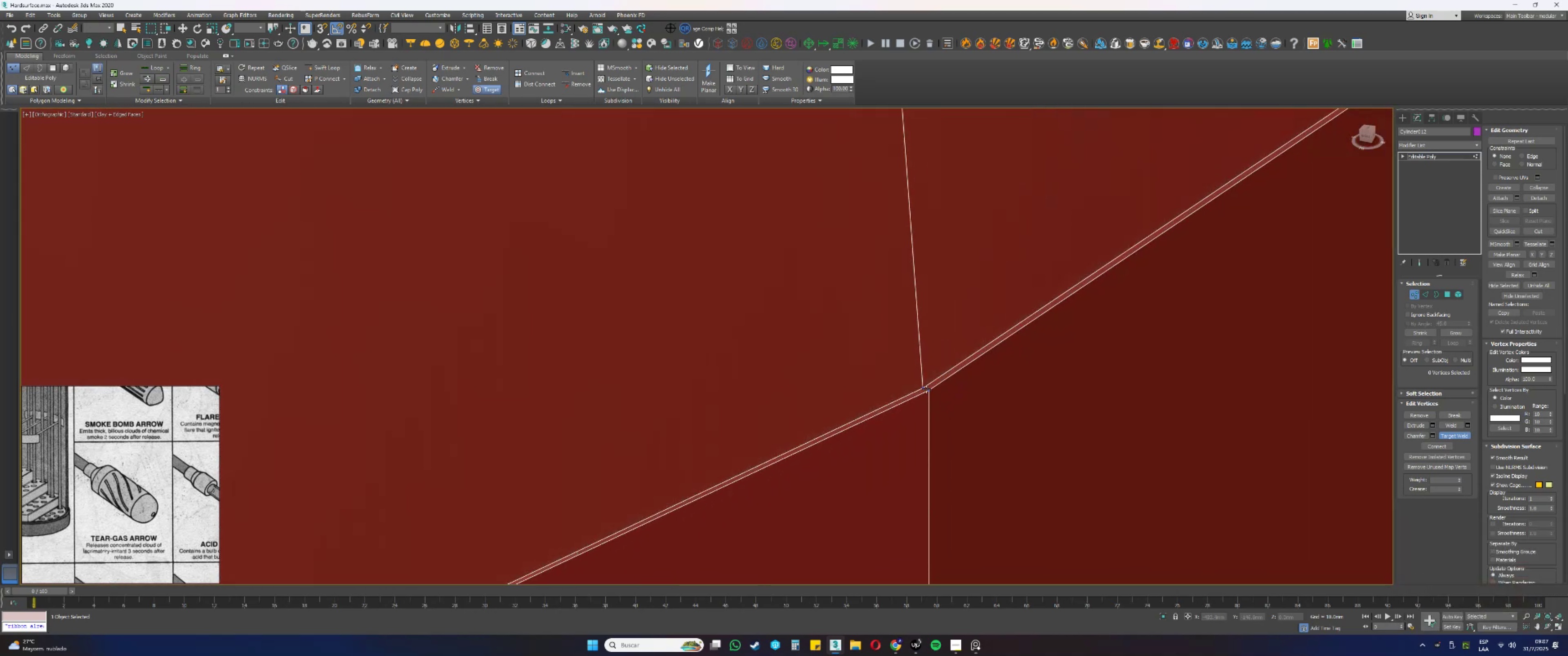 
left_click([922, 387])
 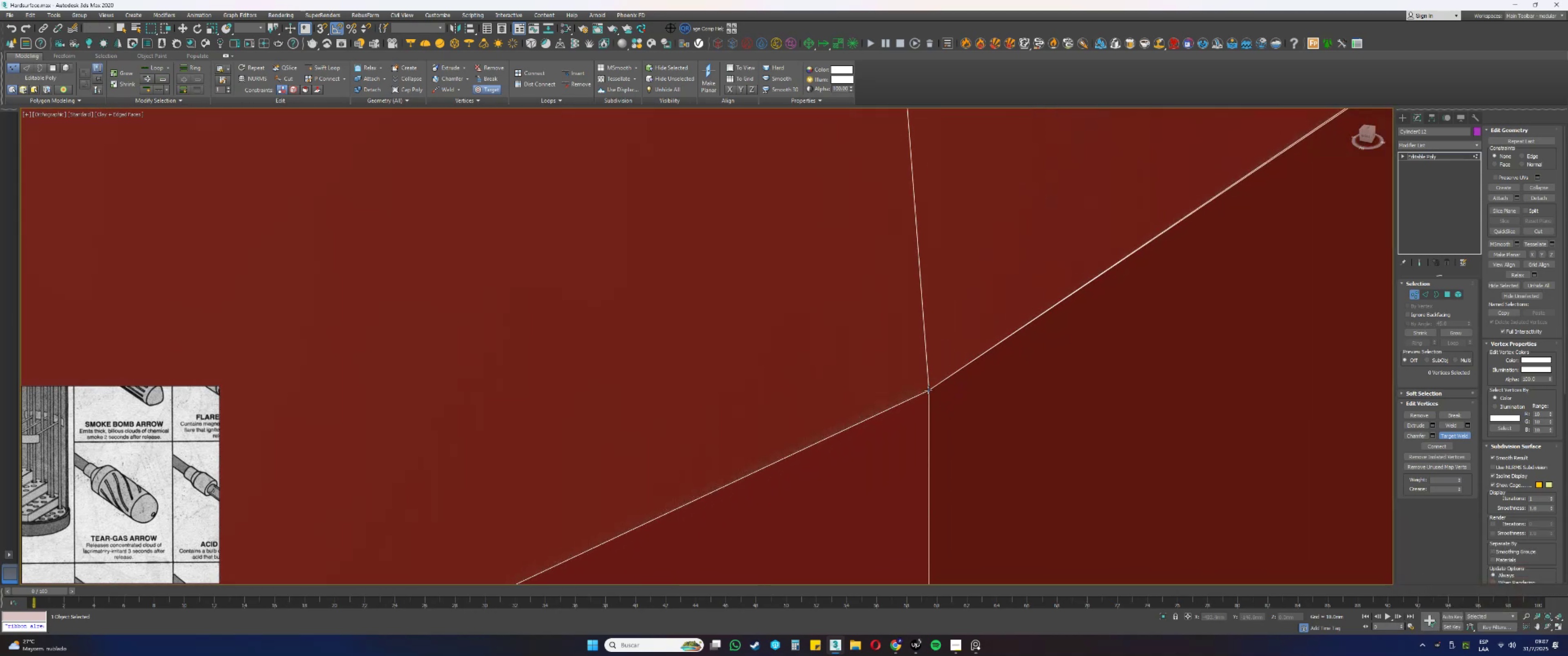 
scroll: coordinate [882, 411], scroll_direction: down, amount: 18.0
 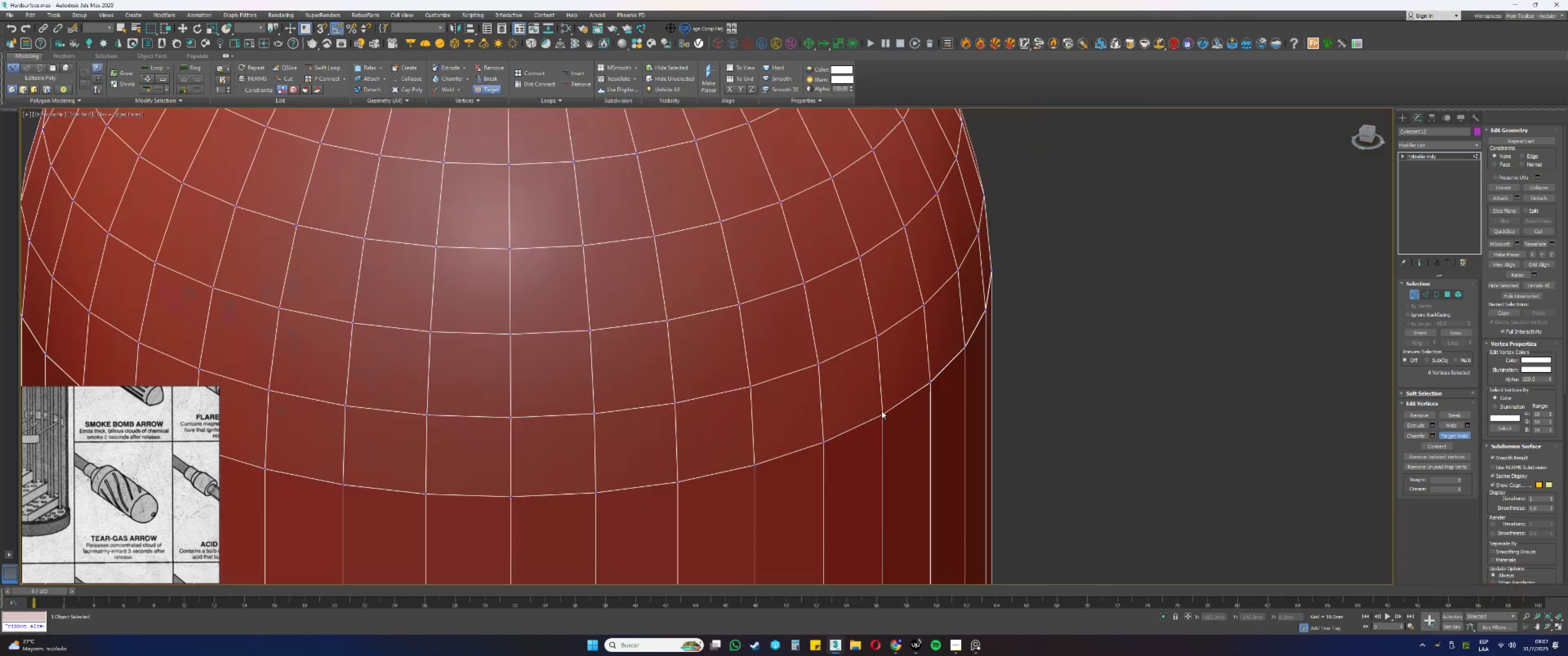 
hold_key(key=AltLeft, duration=0.47)
 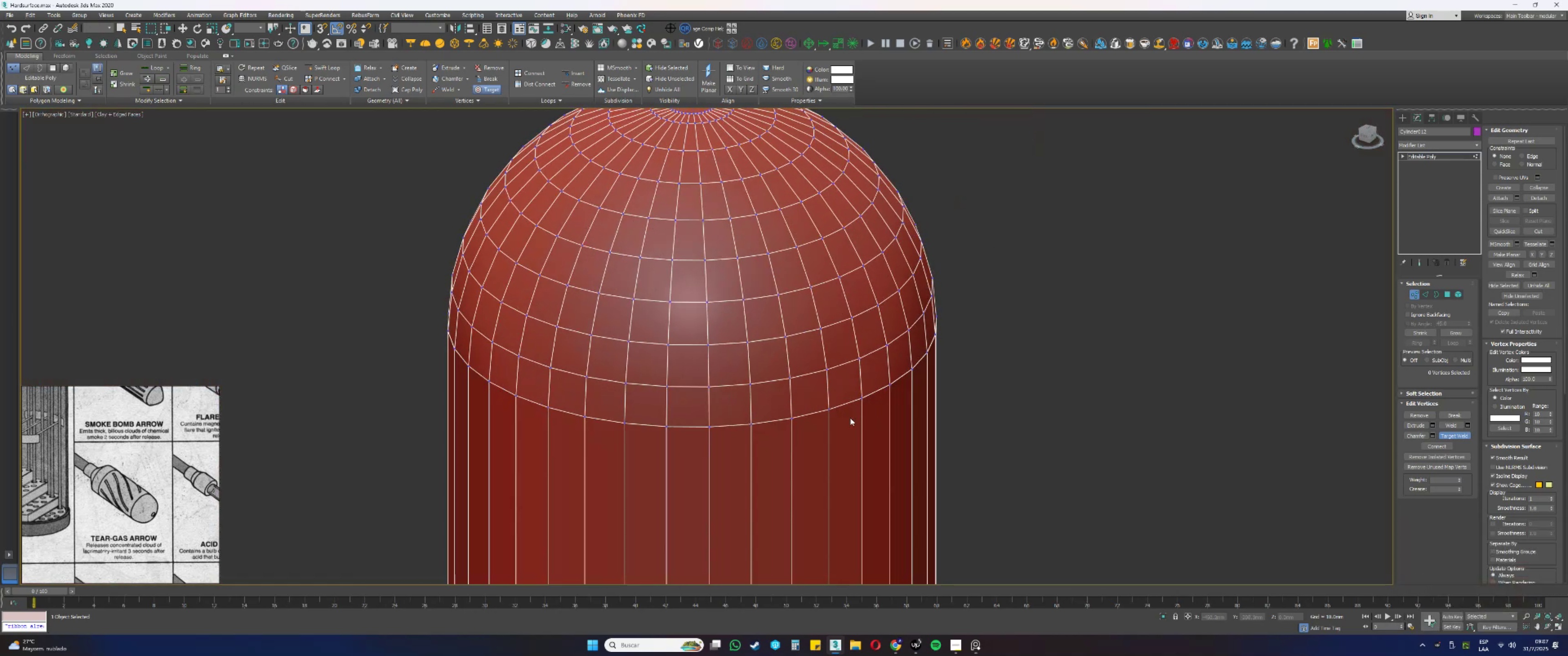 
scroll: coordinate [892, 369], scroll_direction: up, amount: 15.0
 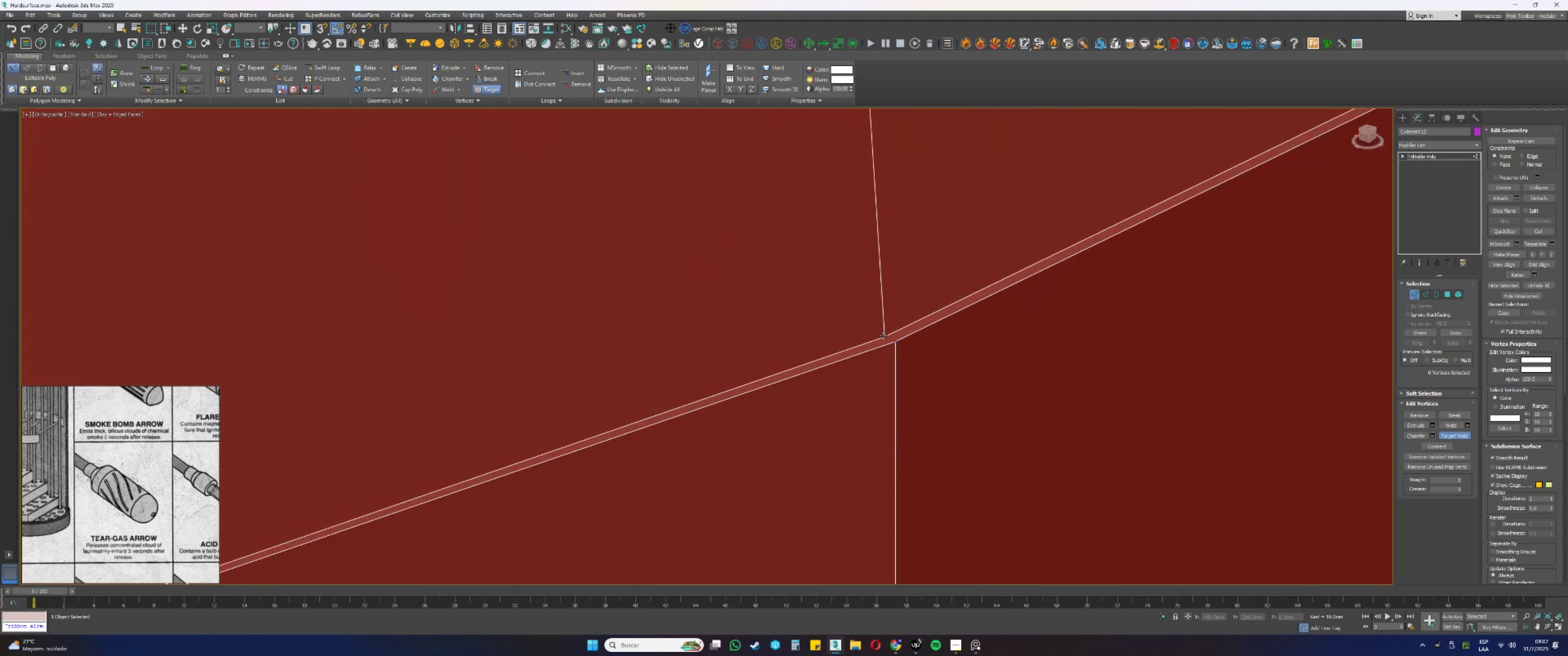 
double_click([896, 341])
 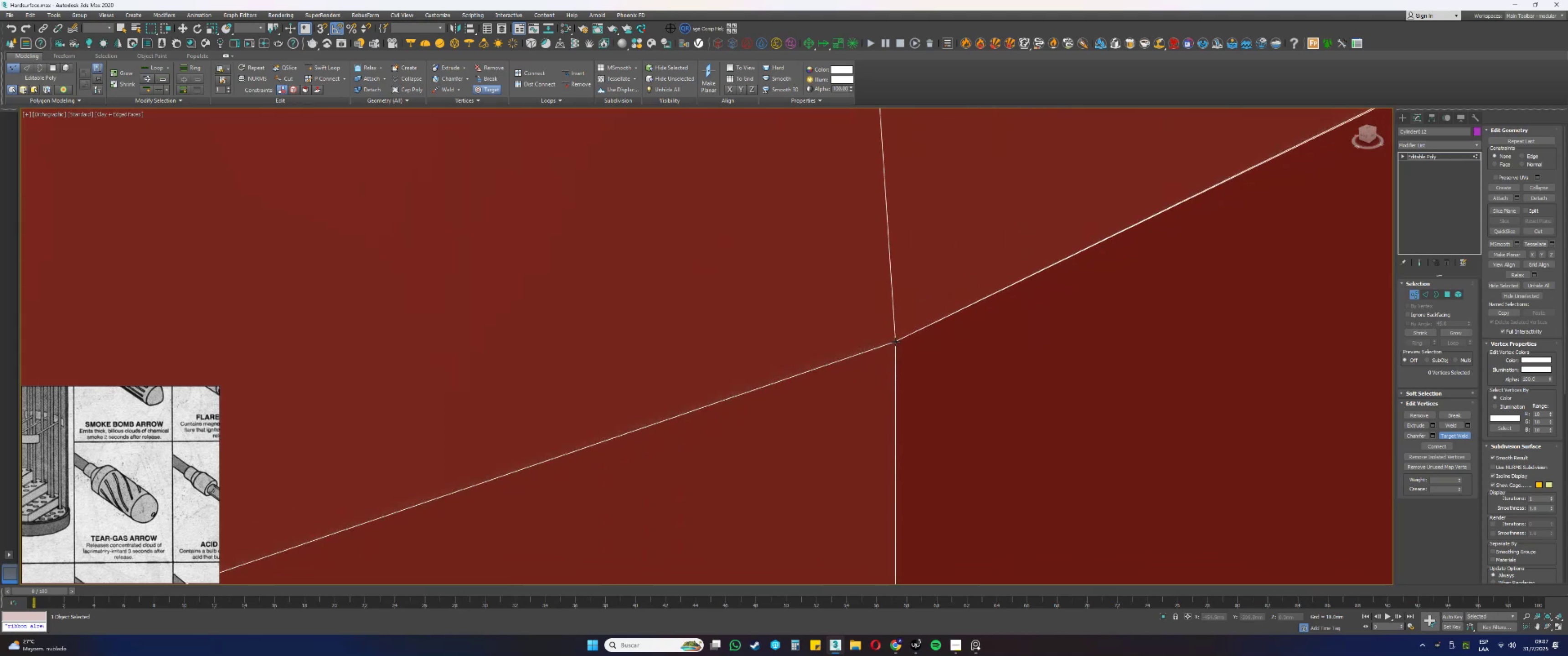 
scroll: coordinate [944, 372], scroll_direction: down, amount: 6.0
 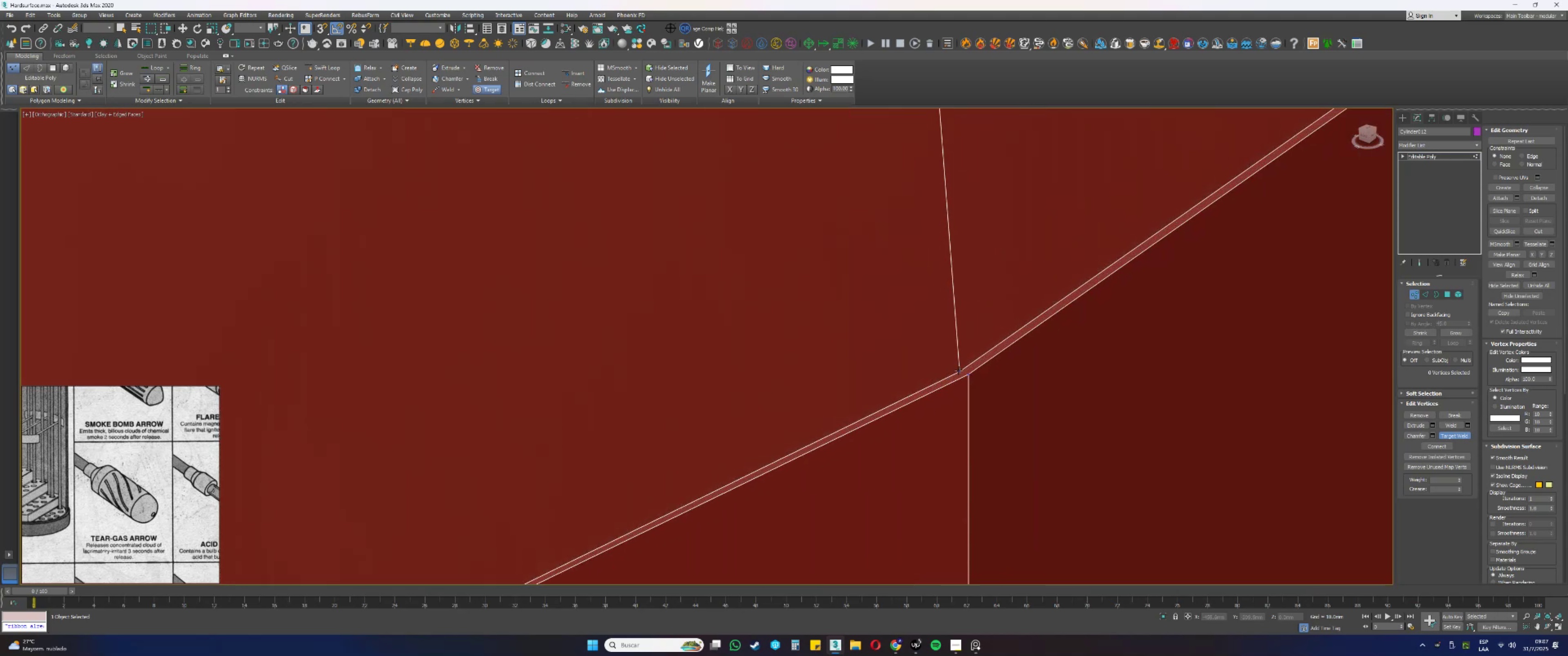 
left_click([959, 370])
 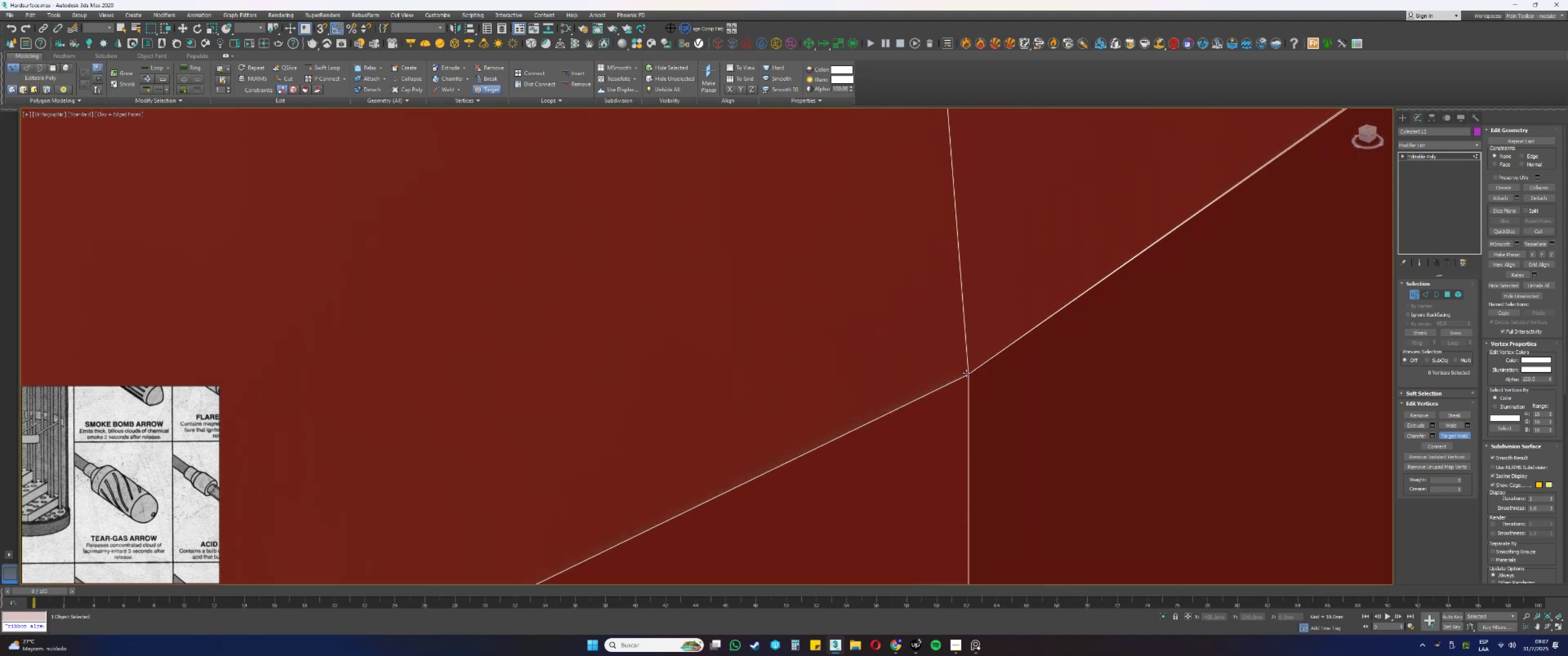 
scroll: coordinate [940, 390], scroll_direction: down, amount: 22.0
 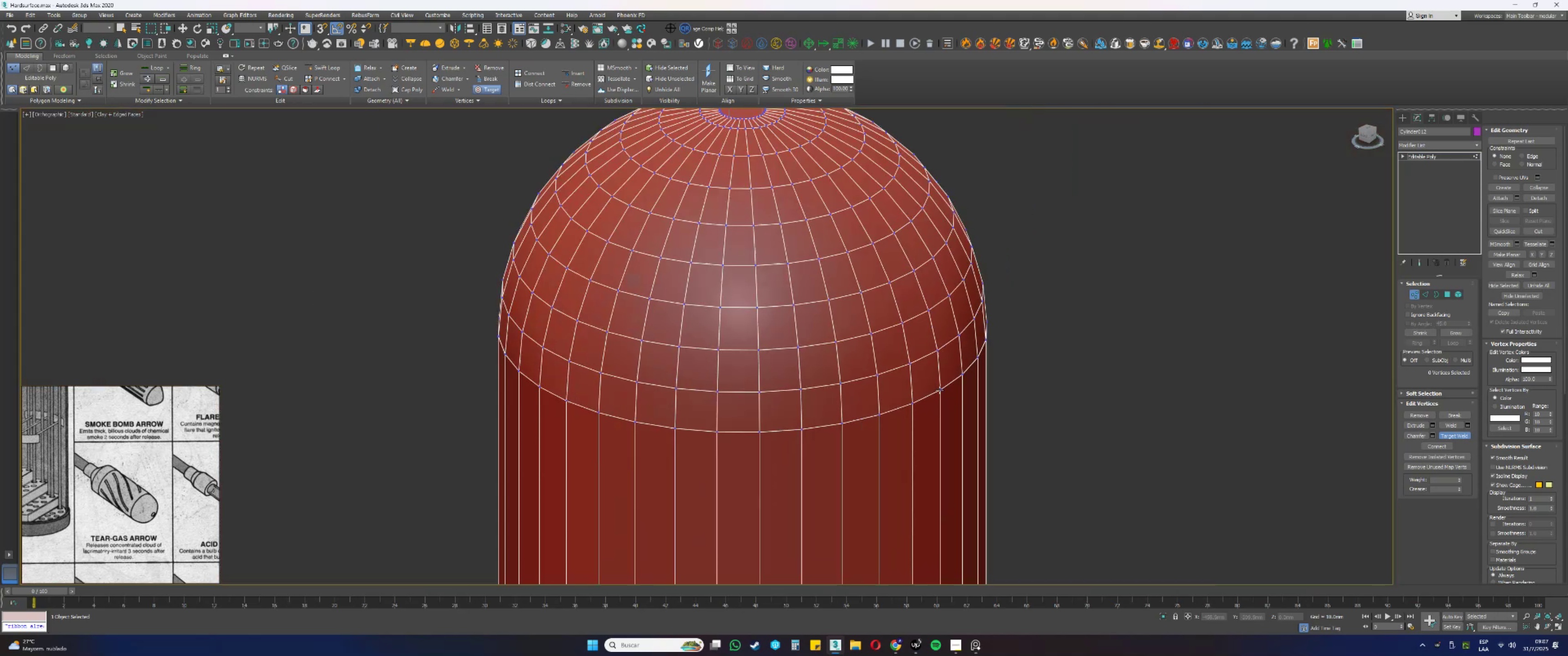 
hold_key(key=AltLeft, duration=0.49)
 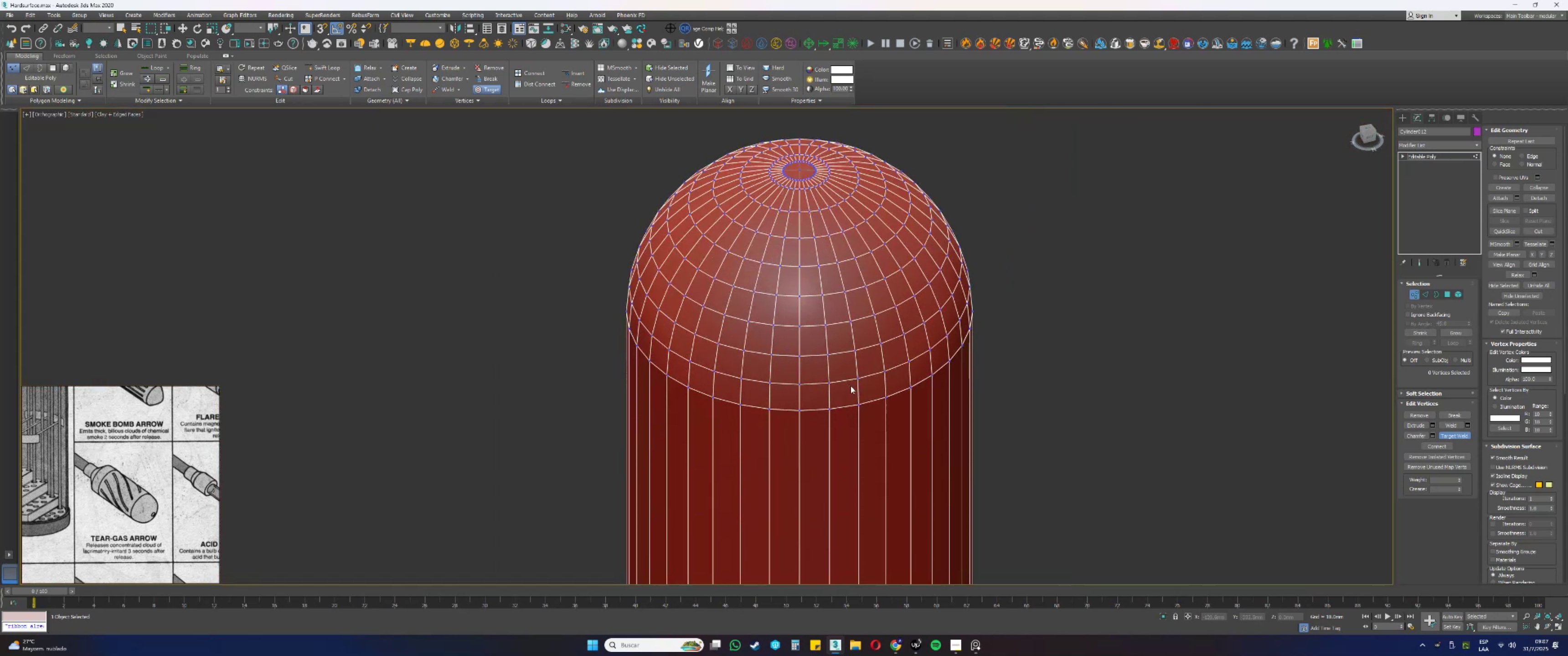 
scroll: coordinate [831, 402], scroll_direction: up, amount: 1.0
 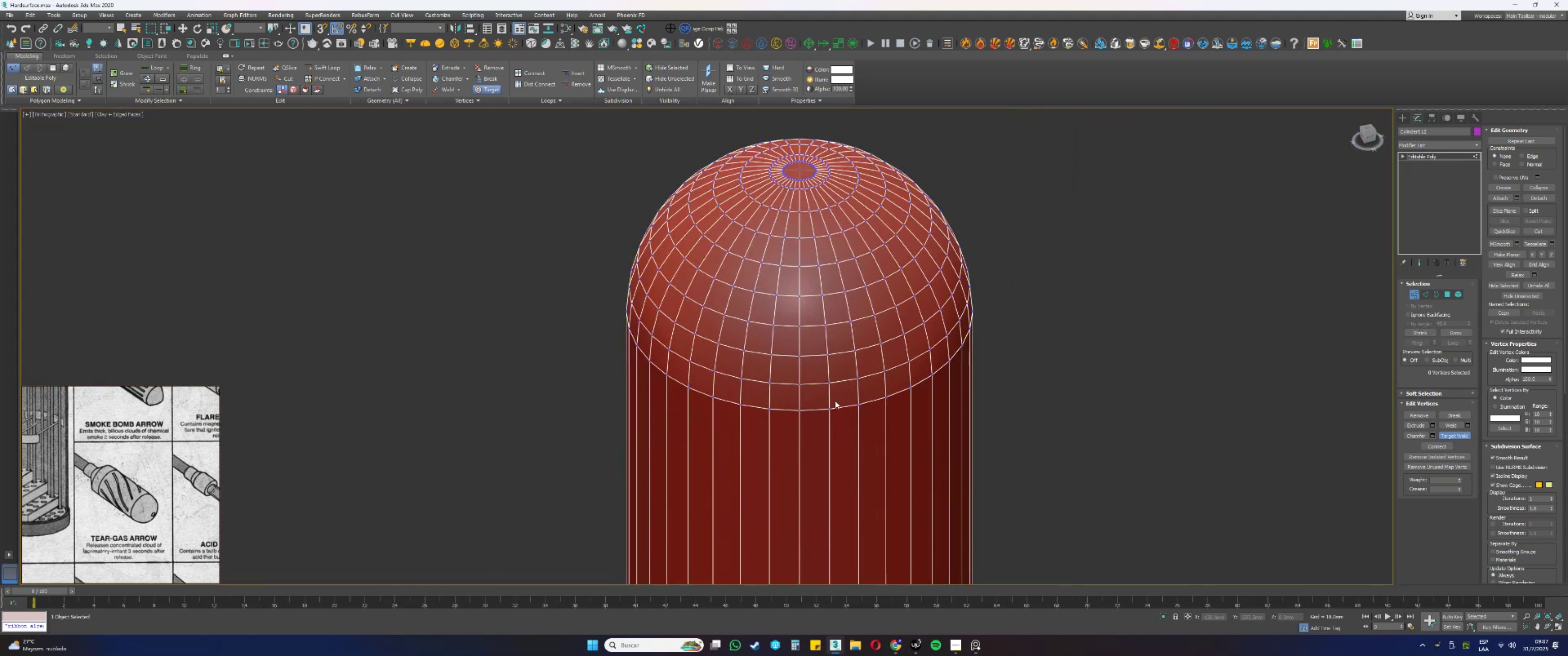 
hold_key(key=AltLeft, duration=0.36)
 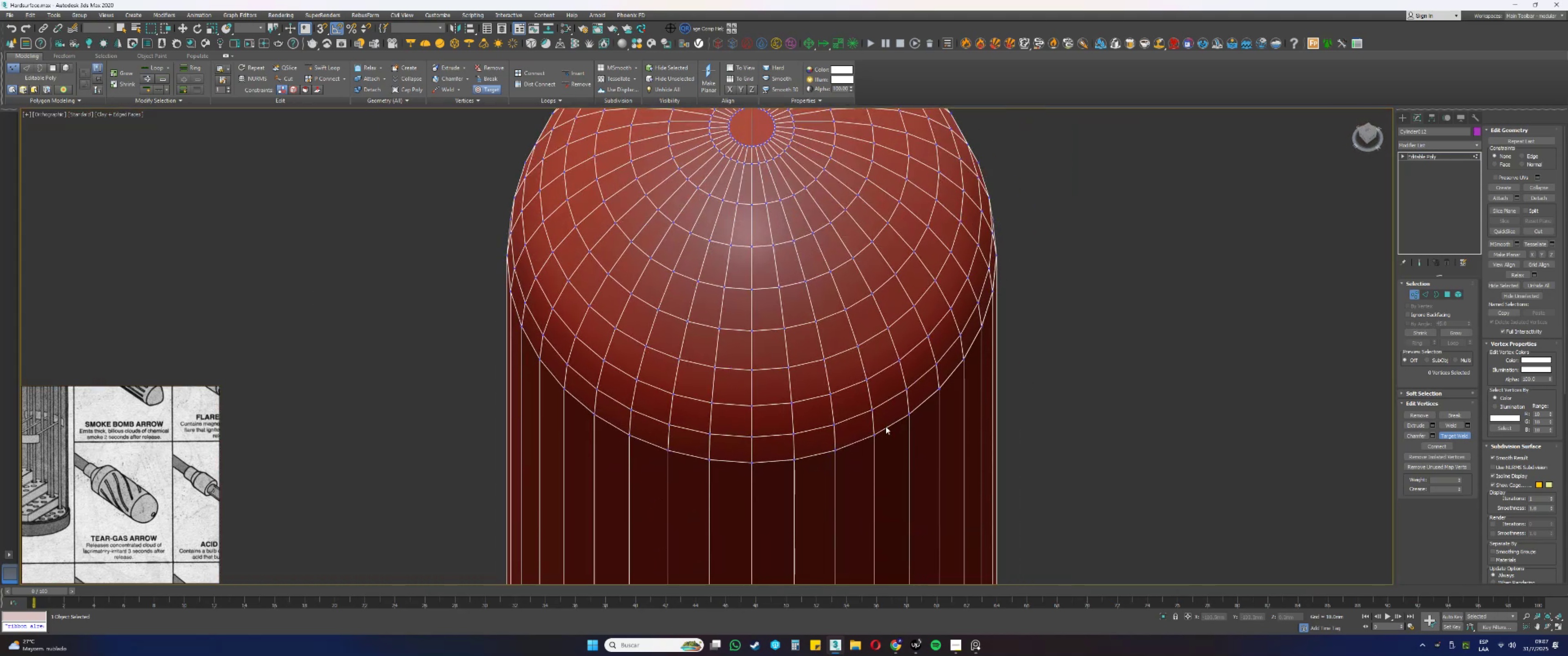 
key(Alt+AltLeft)
 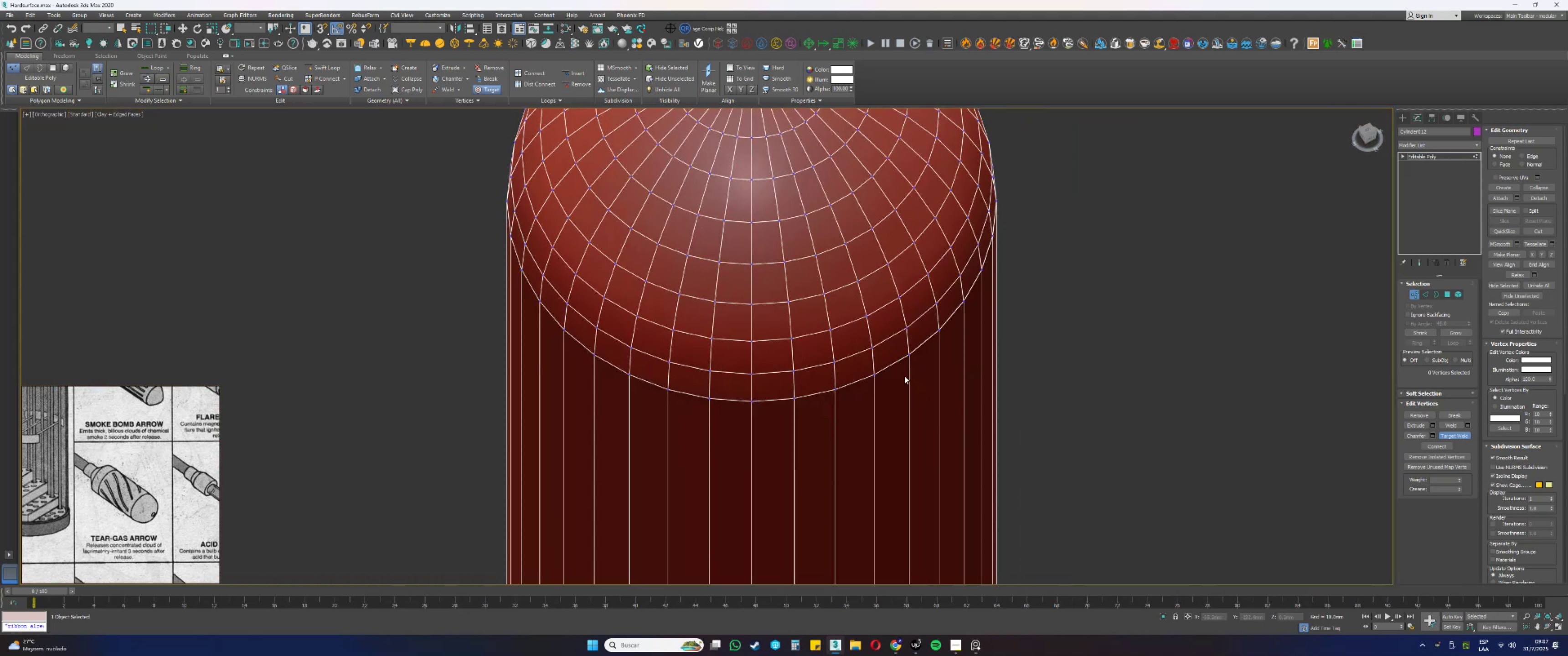 
scroll: coordinate [904, 407], scroll_direction: up, amount: 14.0
 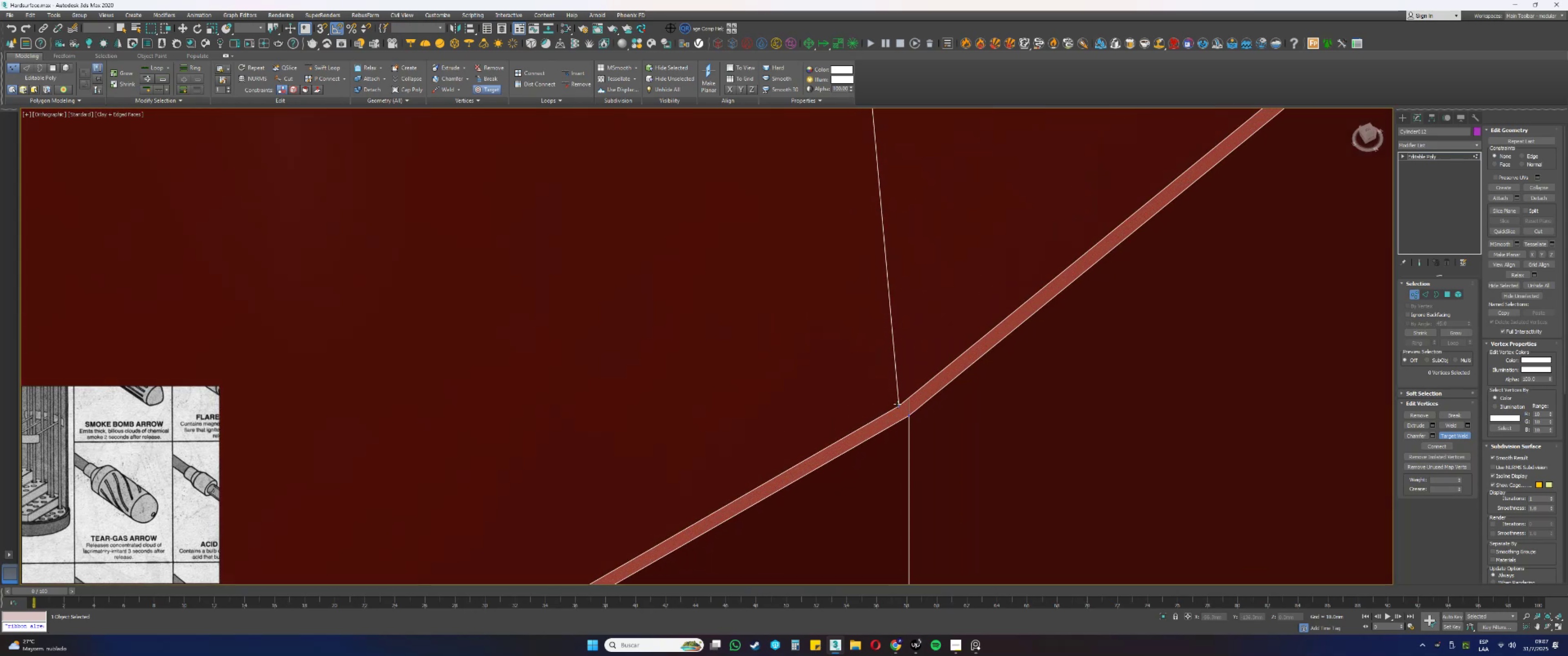 
double_click([909, 416])
 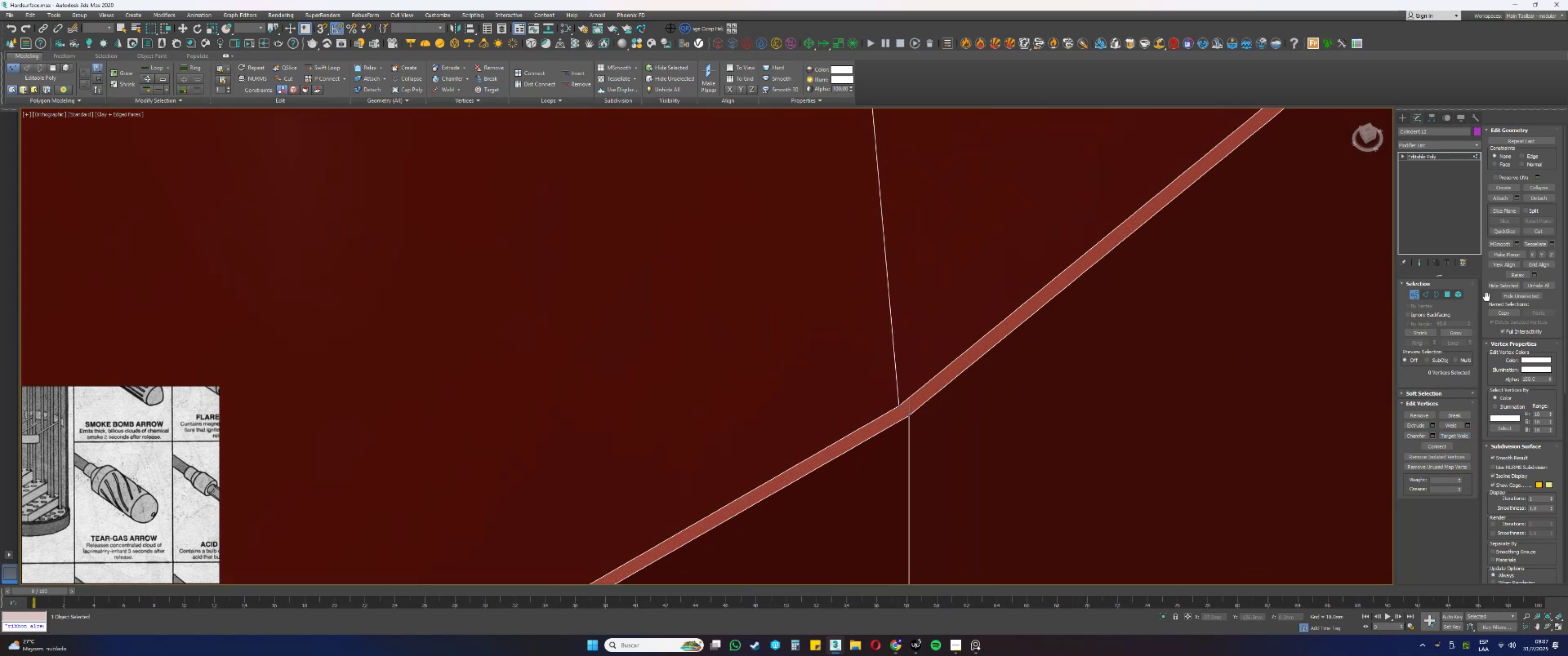 
left_click([1447, 434])
 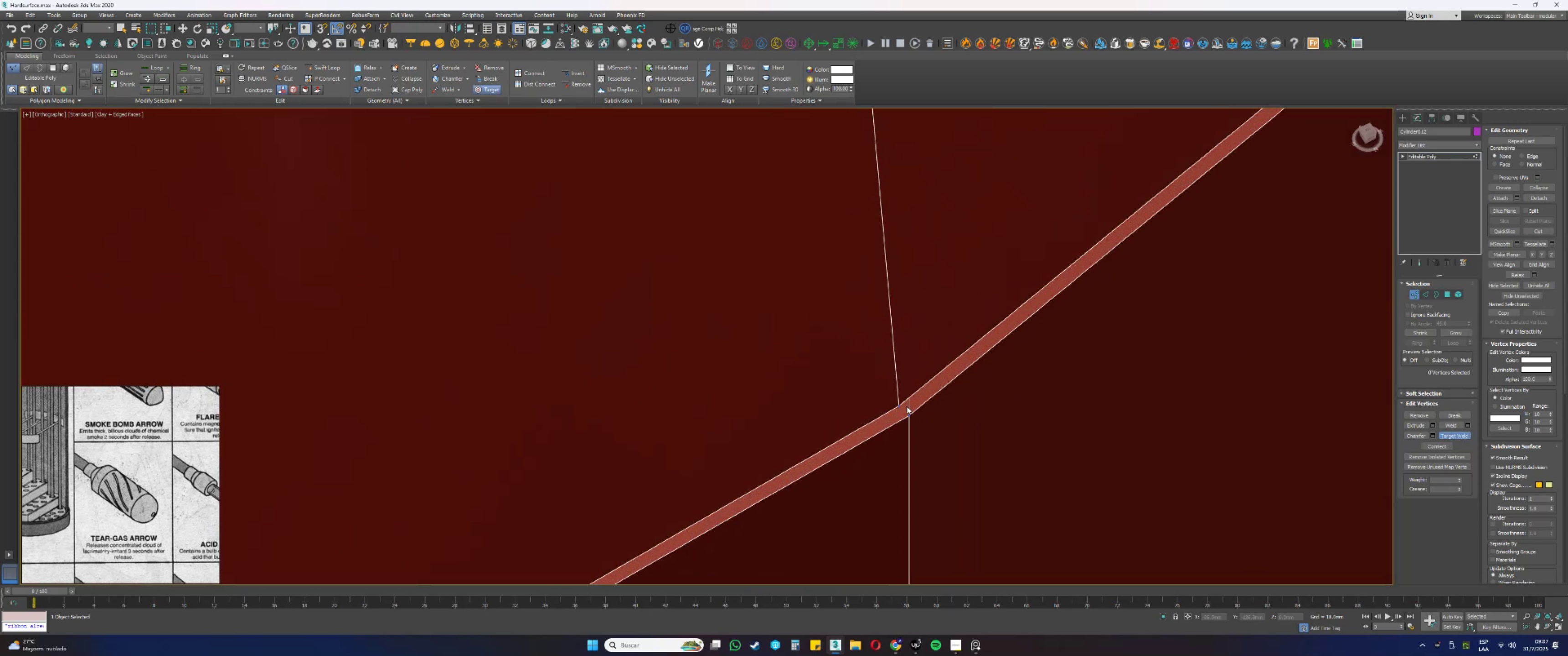 
left_click([899, 405])
 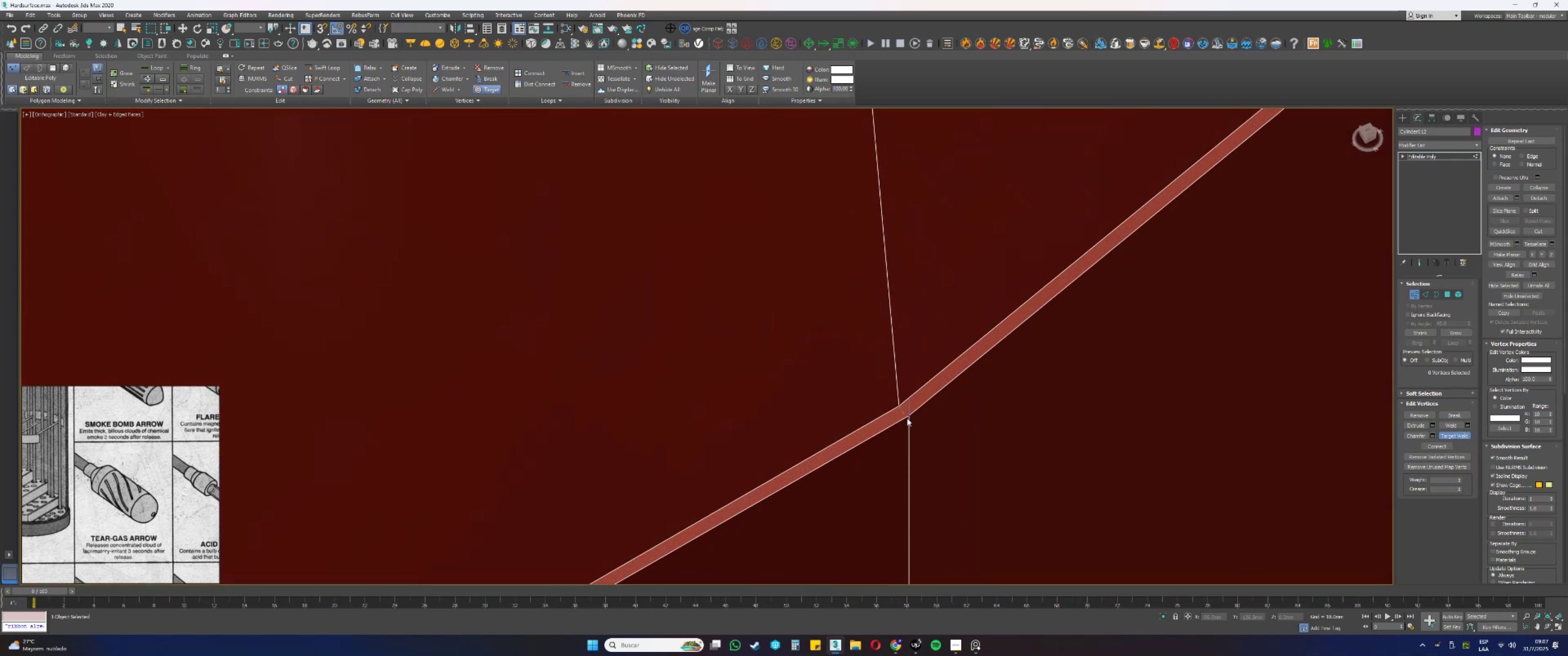 
left_click([909, 415])
 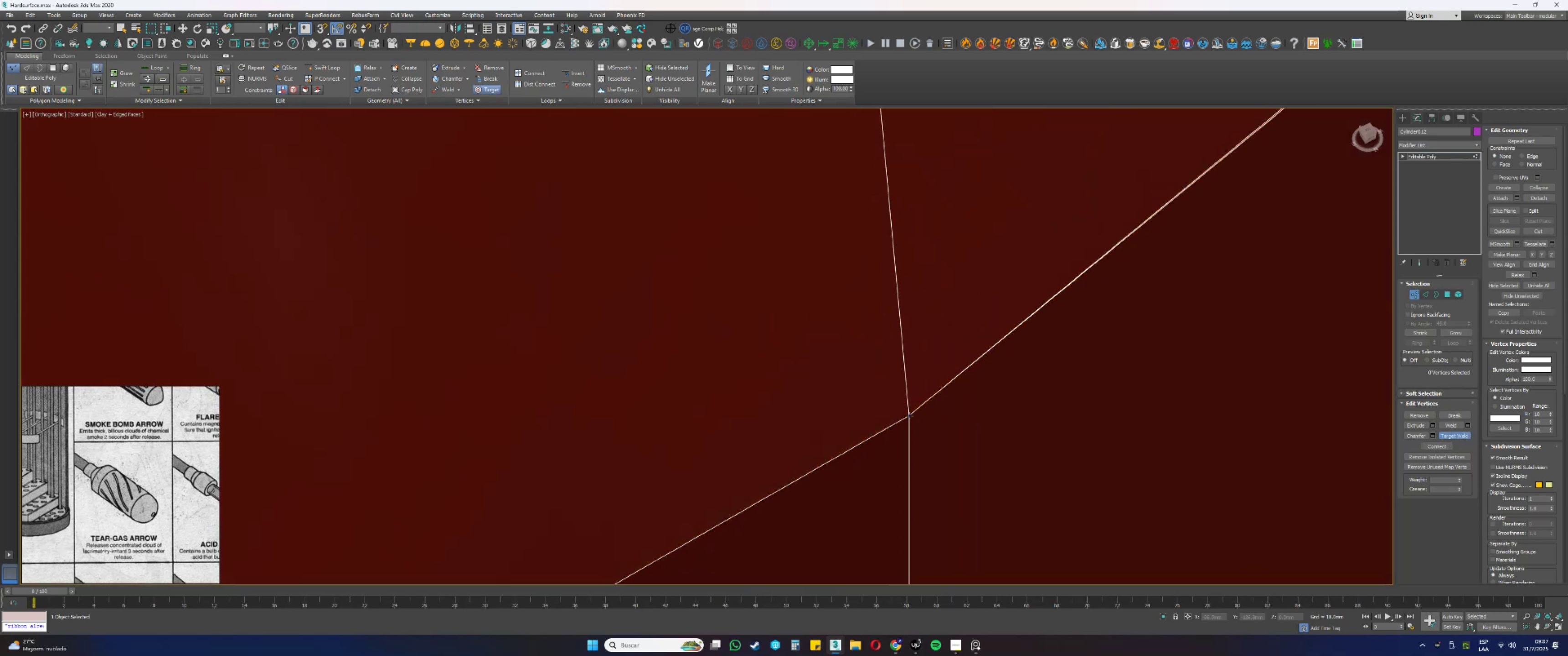 
scroll: coordinate [914, 364], scroll_direction: down, amount: 7.0
 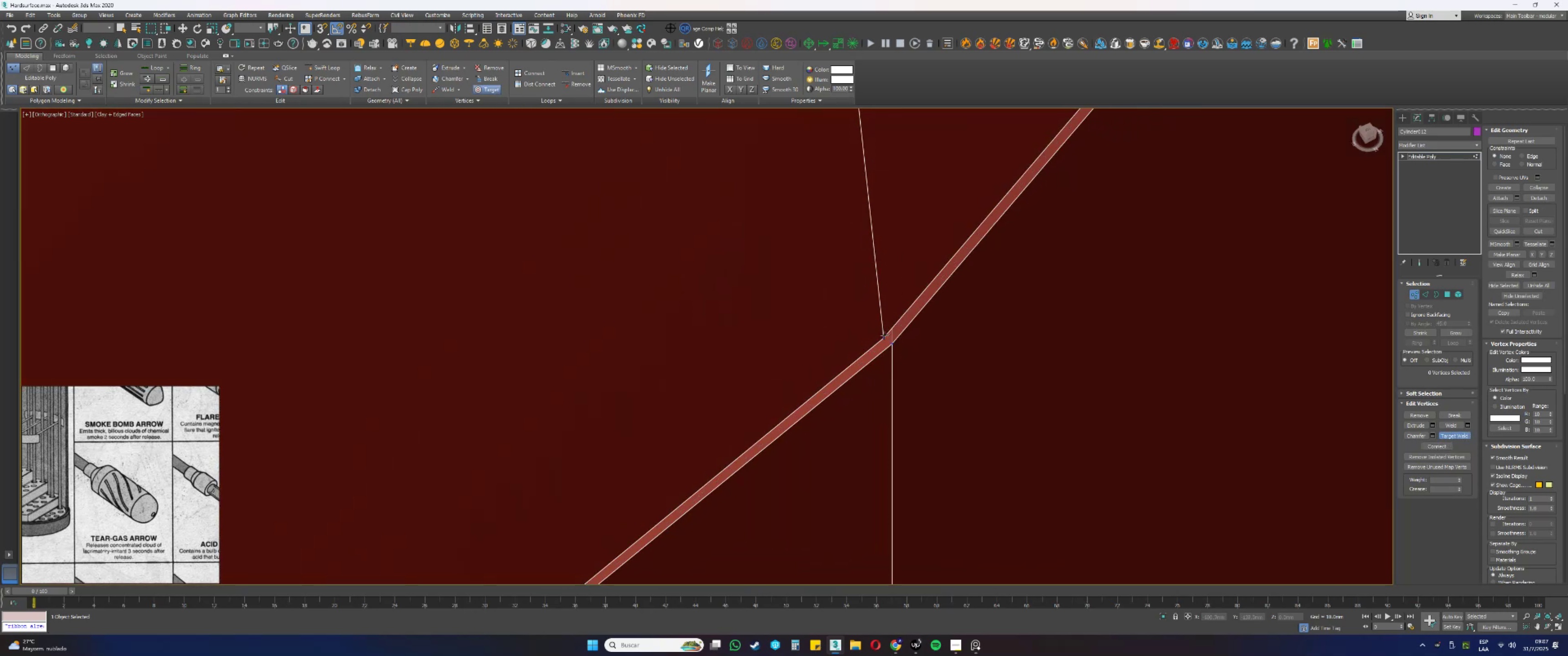 
double_click([892, 343])
 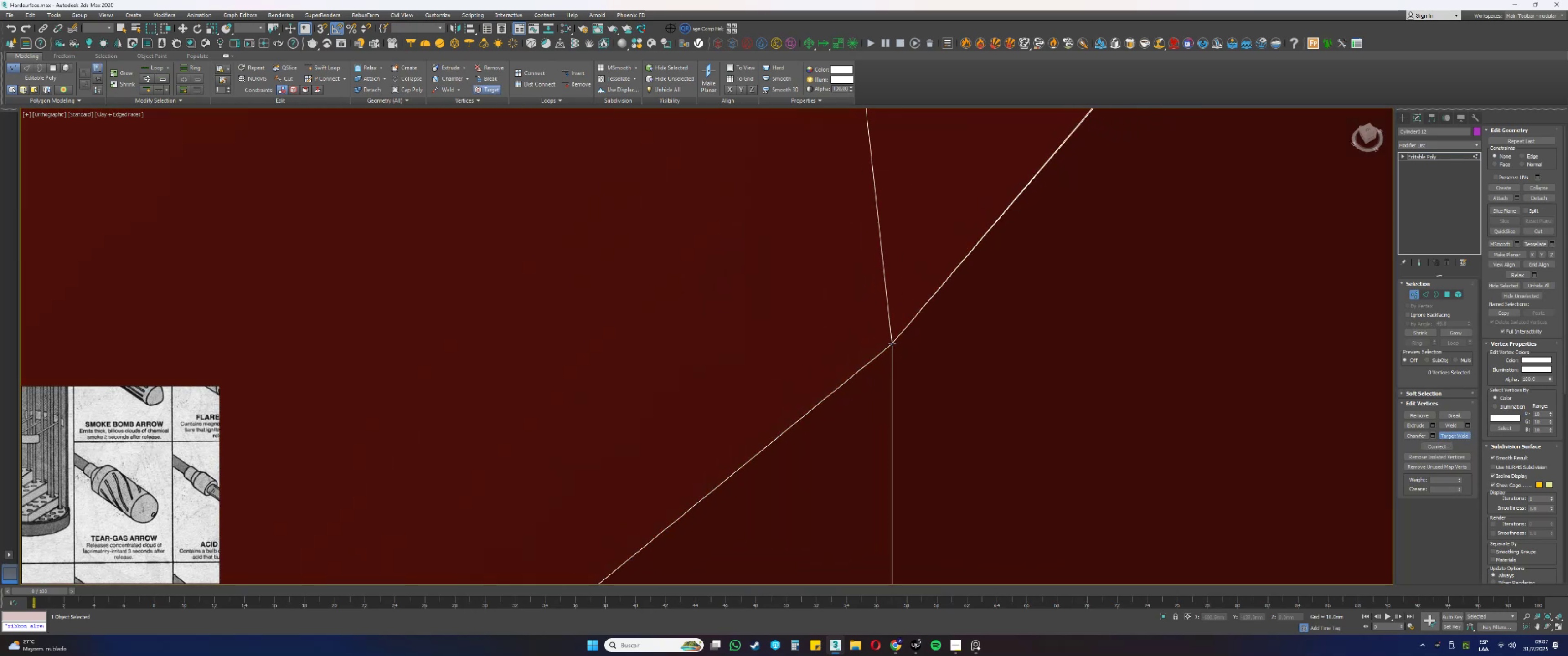 
scroll: coordinate [869, 429], scroll_direction: down, amount: 7.0
 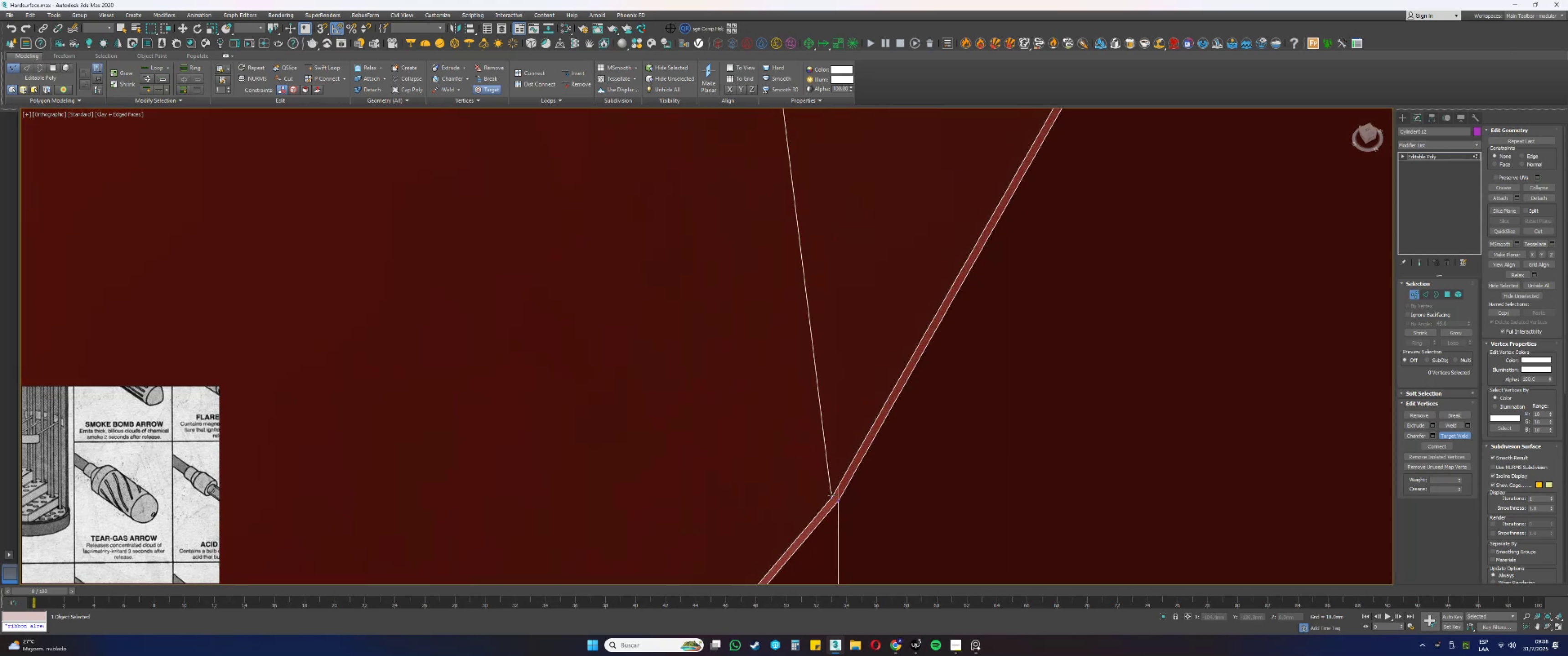 
double_click([838, 499])
 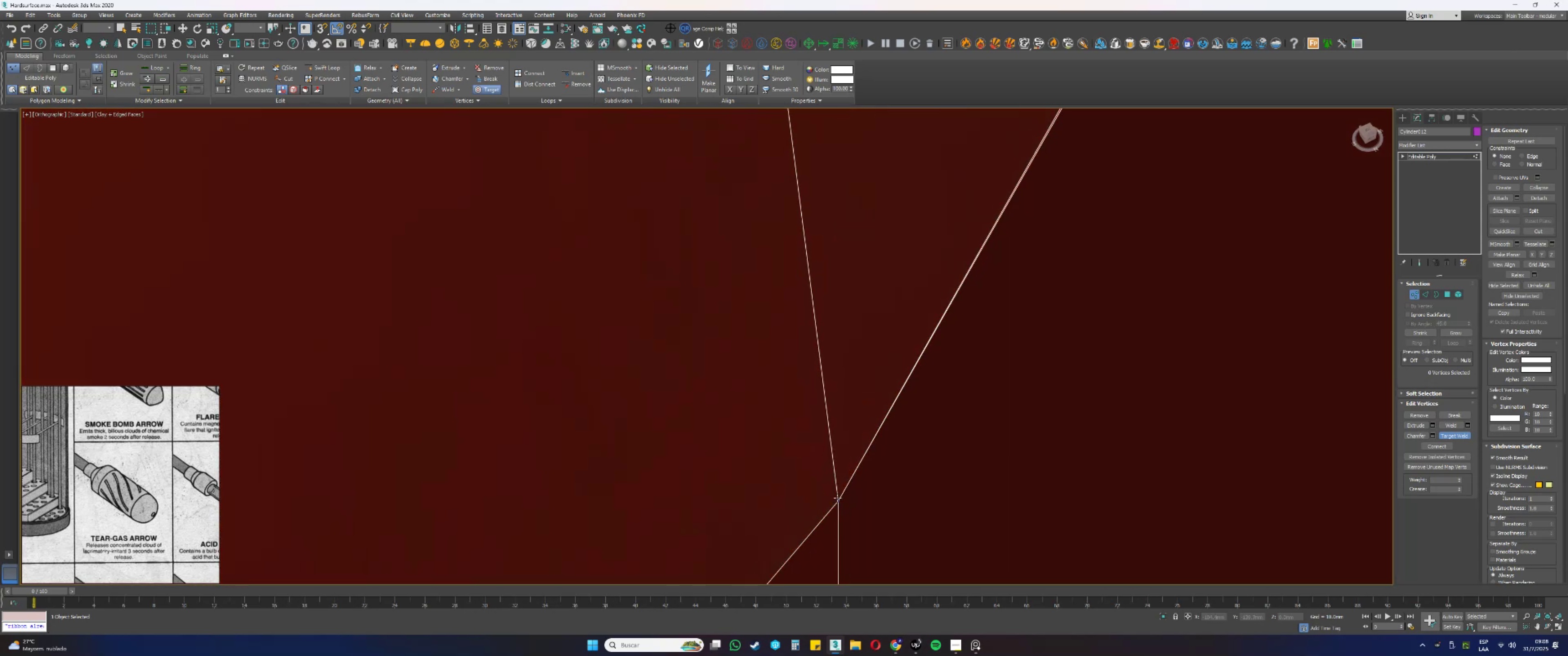 
scroll: coordinate [811, 460], scroll_direction: down, amount: 19.0
 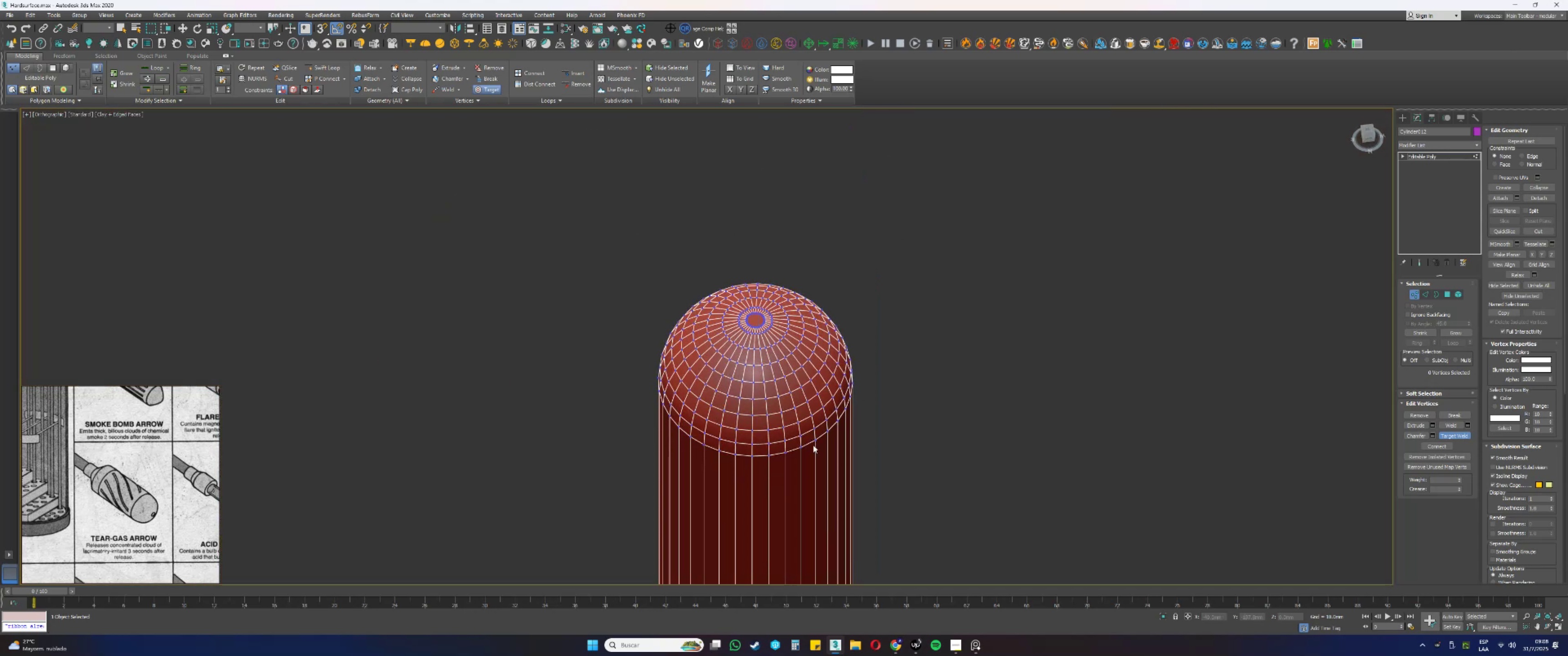 
hold_key(key=AltLeft, duration=0.45)
 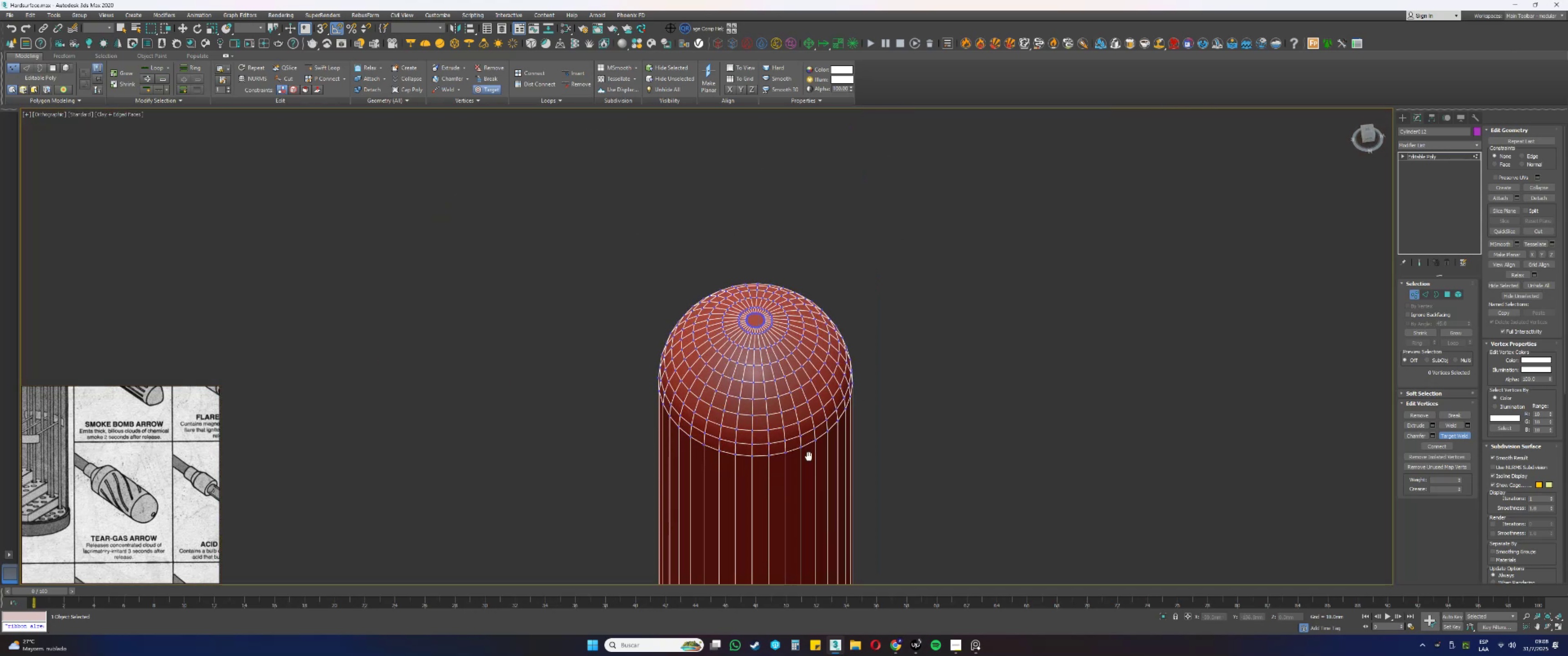 
scroll: coordinate [946, 356], scroll_direction: up, amount: 19.0
 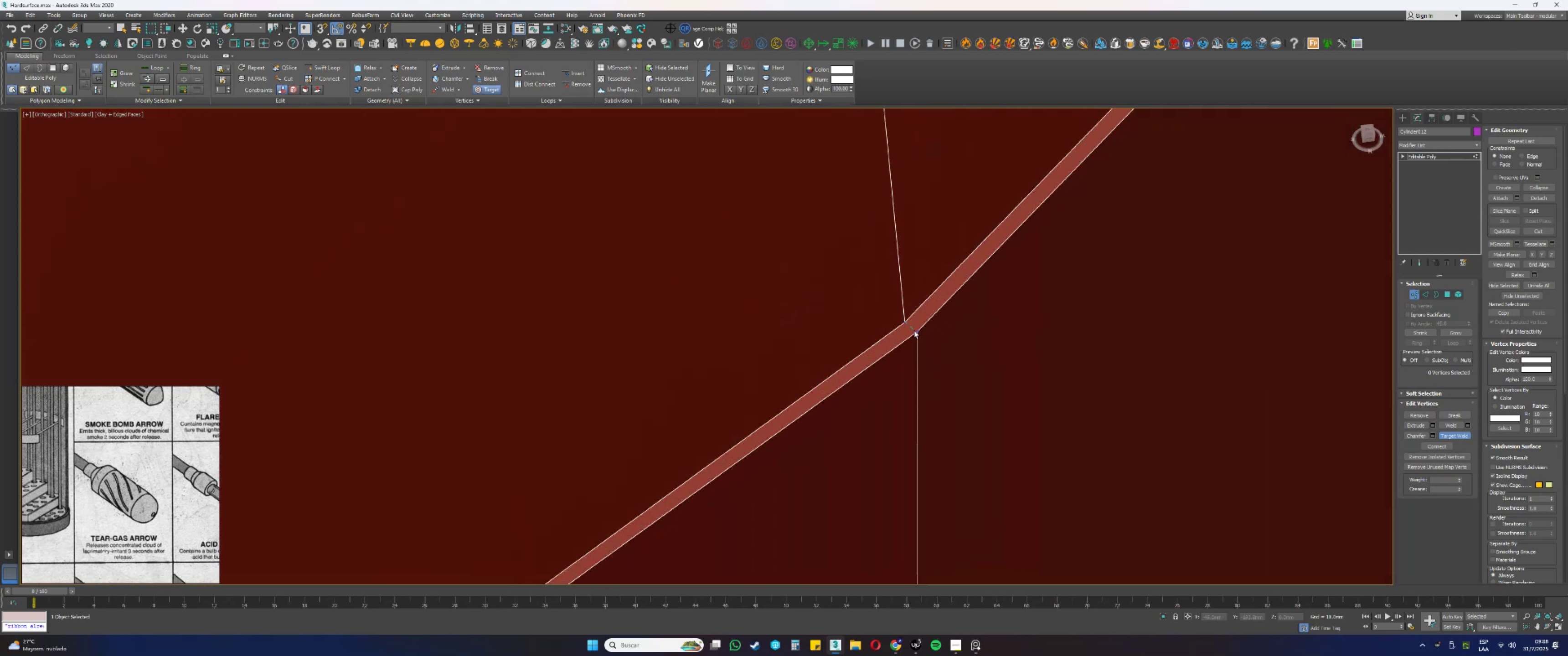 
scroll: coordinate [844, 434], scroll_direction: down, amount: 19.0
 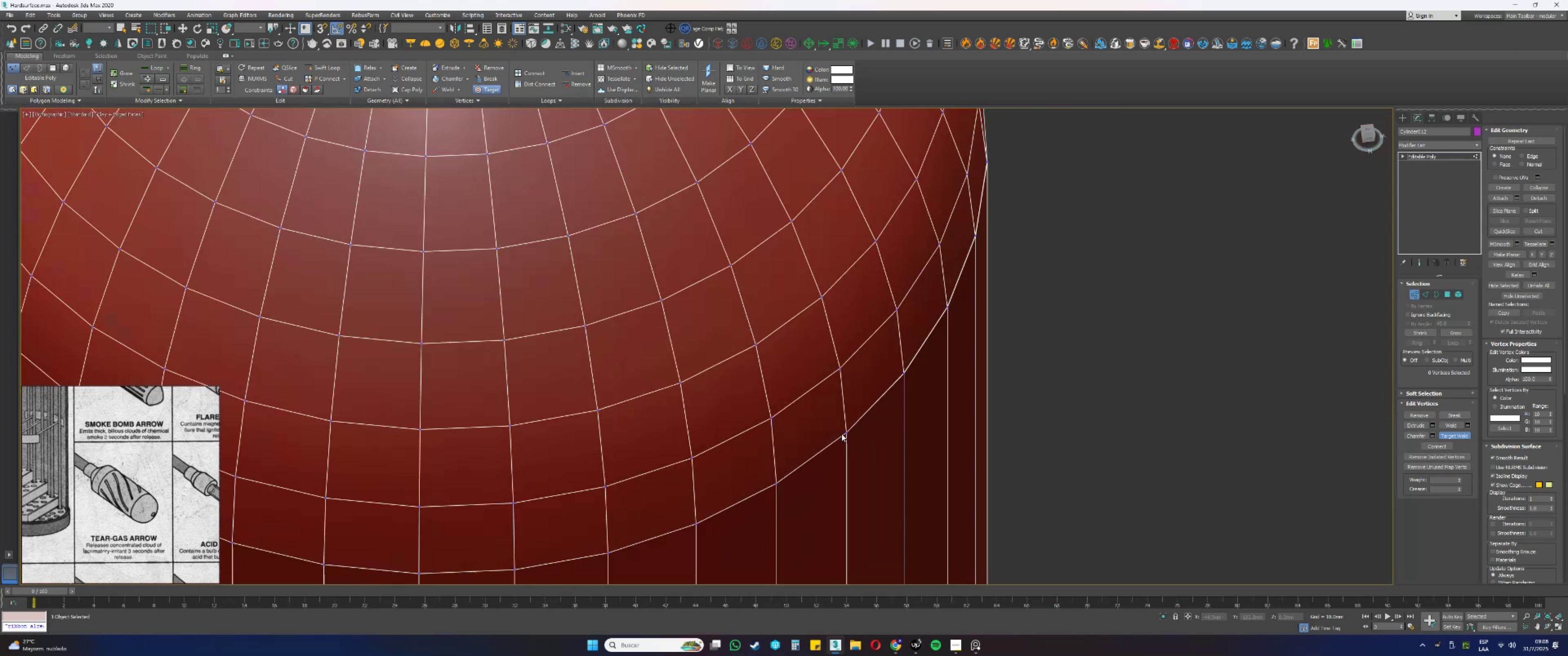 
key(Alt+AltLeft)
 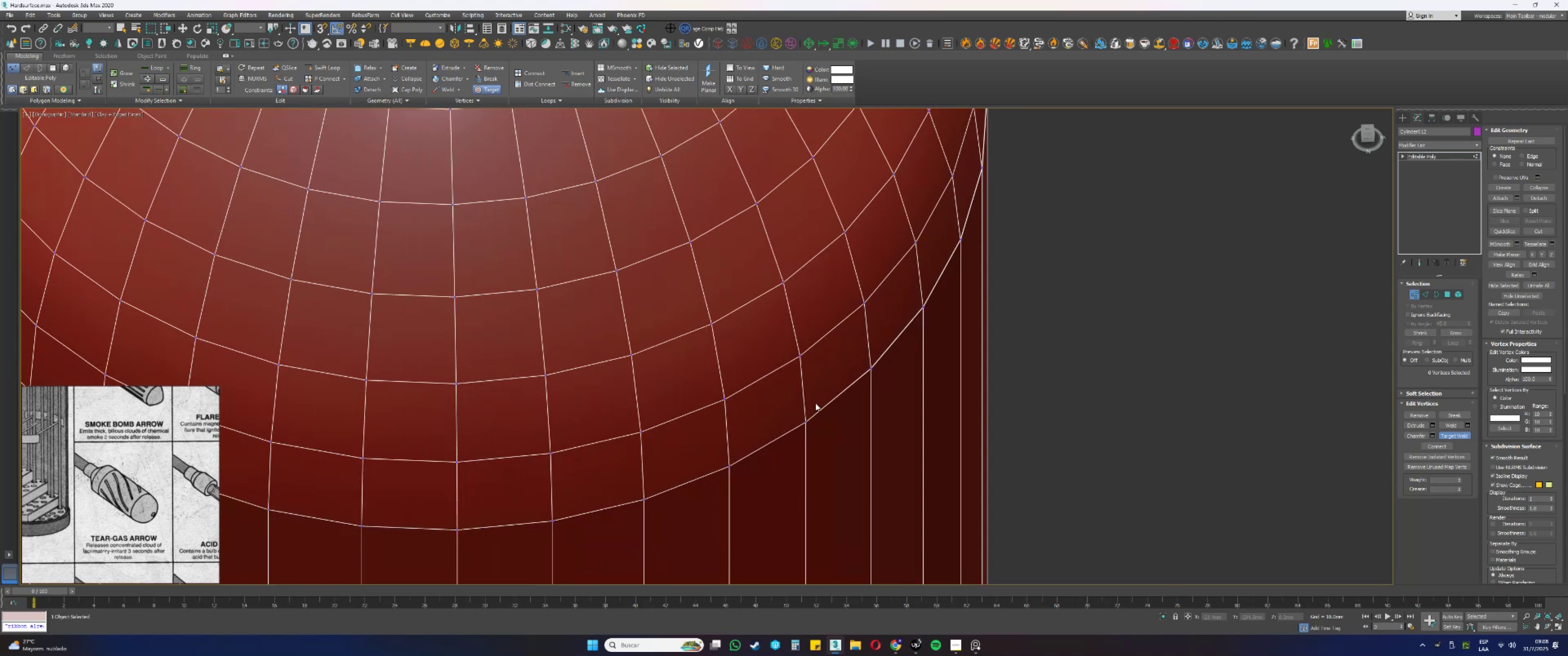 
scroll: coordinate [877, 400], scroll_direction: up, amount: 11.0
 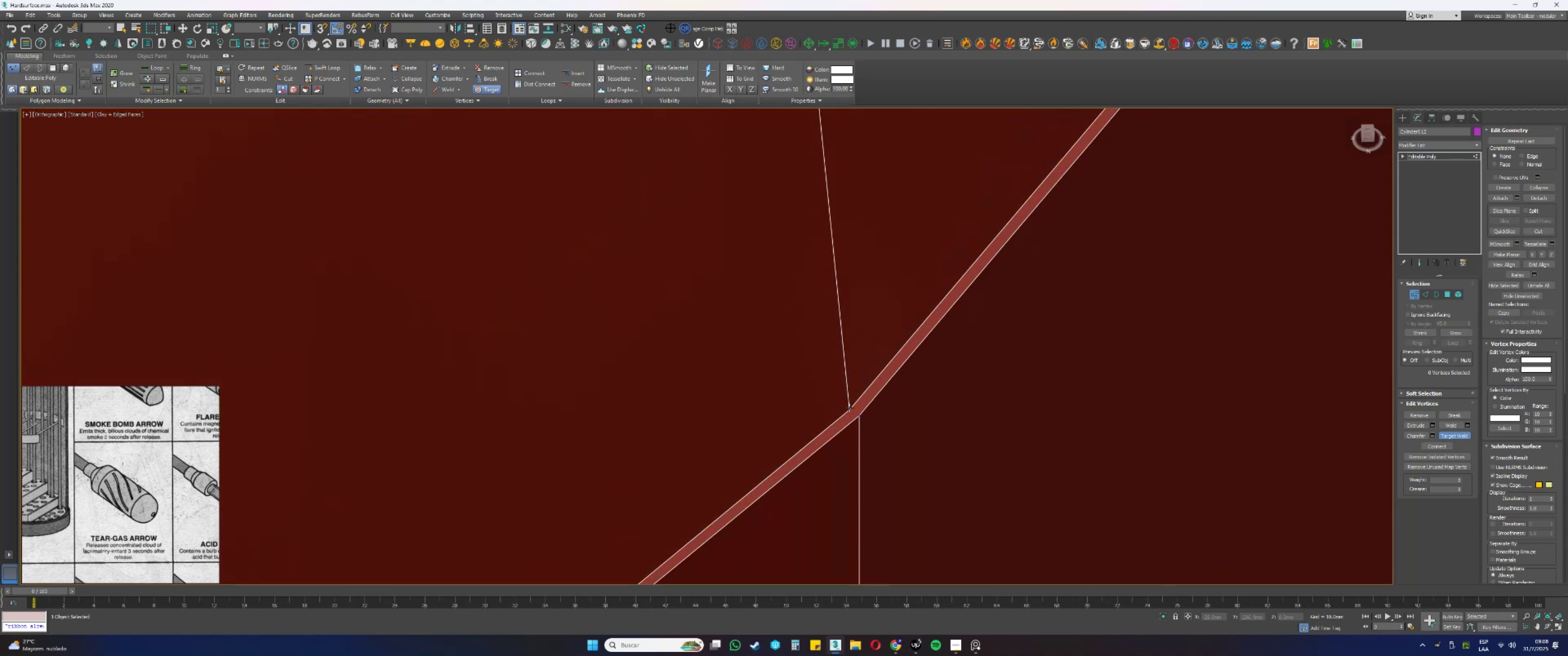 
double_click([860, 414])
 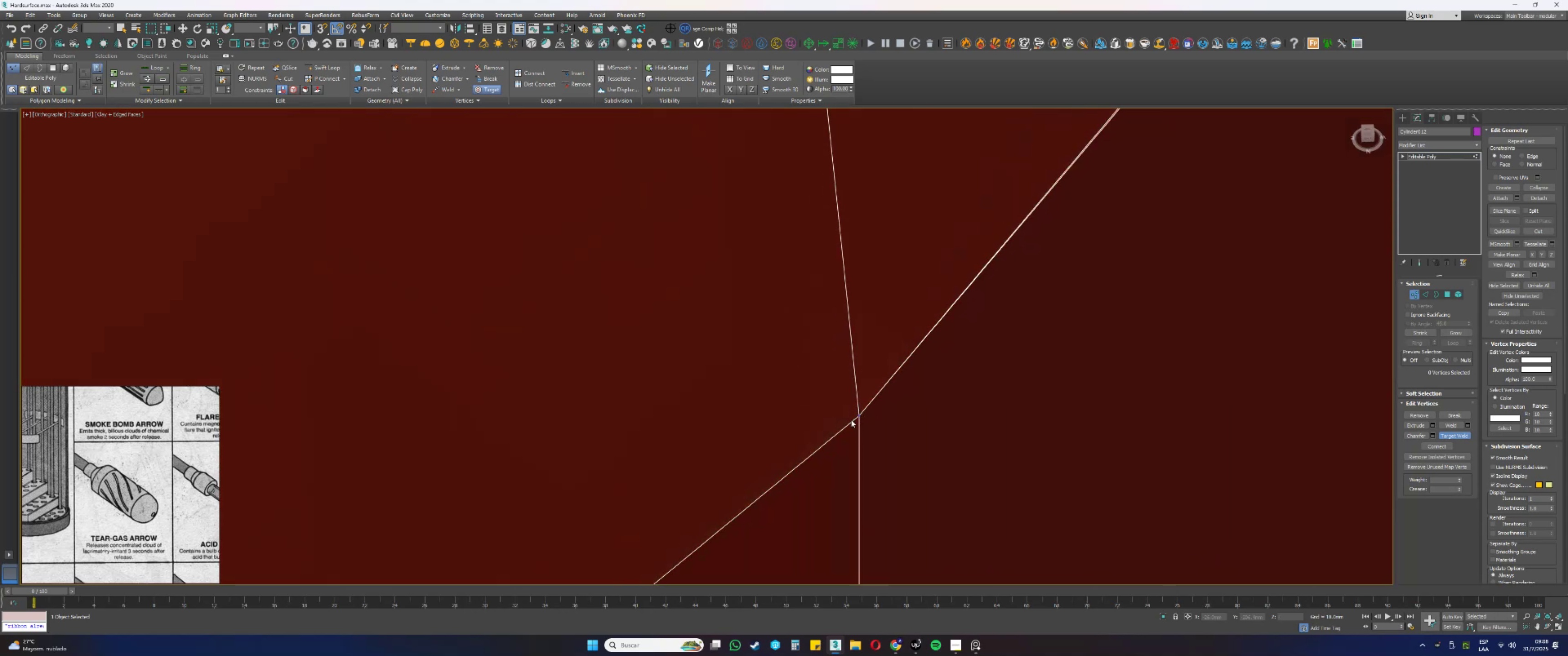 
scroll: coordinate [794, 439], scroll_direction: down, amount: 21.0
 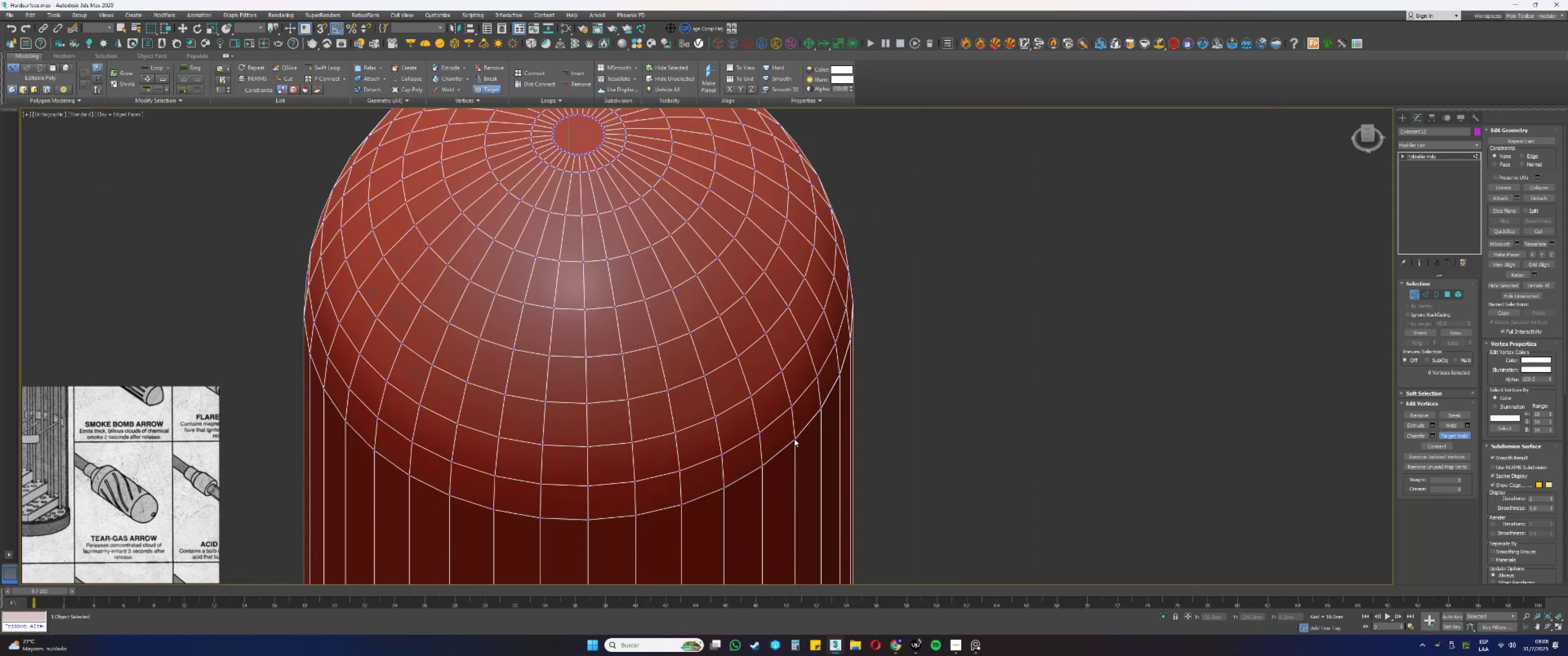 
key(Alt+AltLeft)
 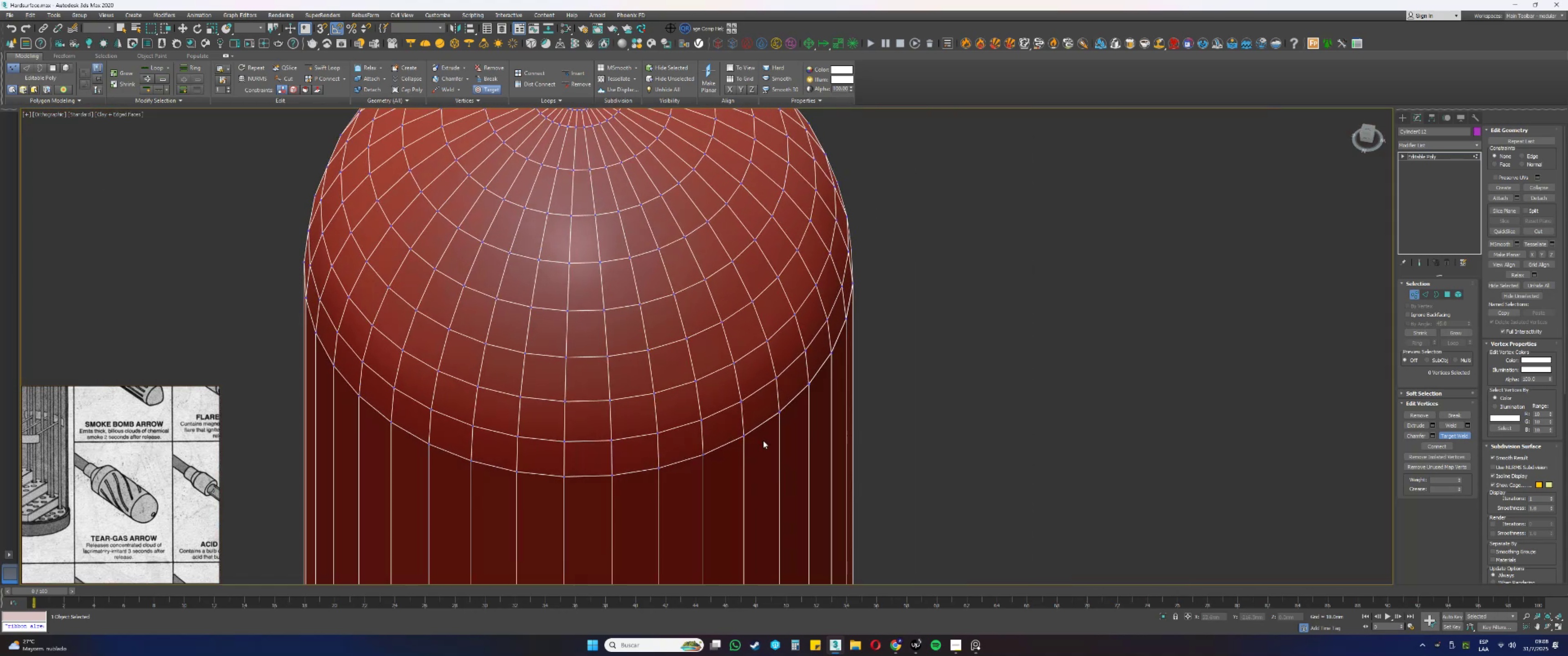 
scroll: coordinate [803, 407], scroll_direction: up, amount: 11.0
 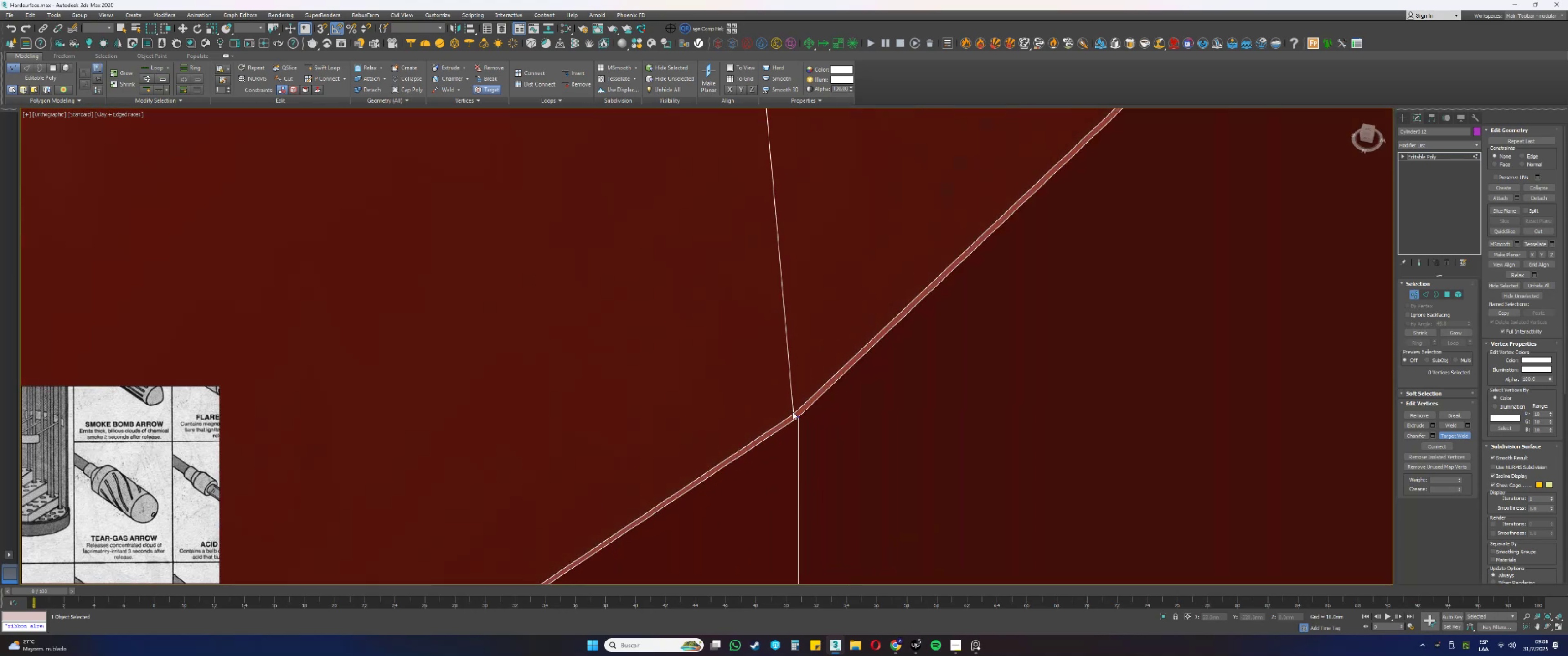 
double_click([800, 418])
 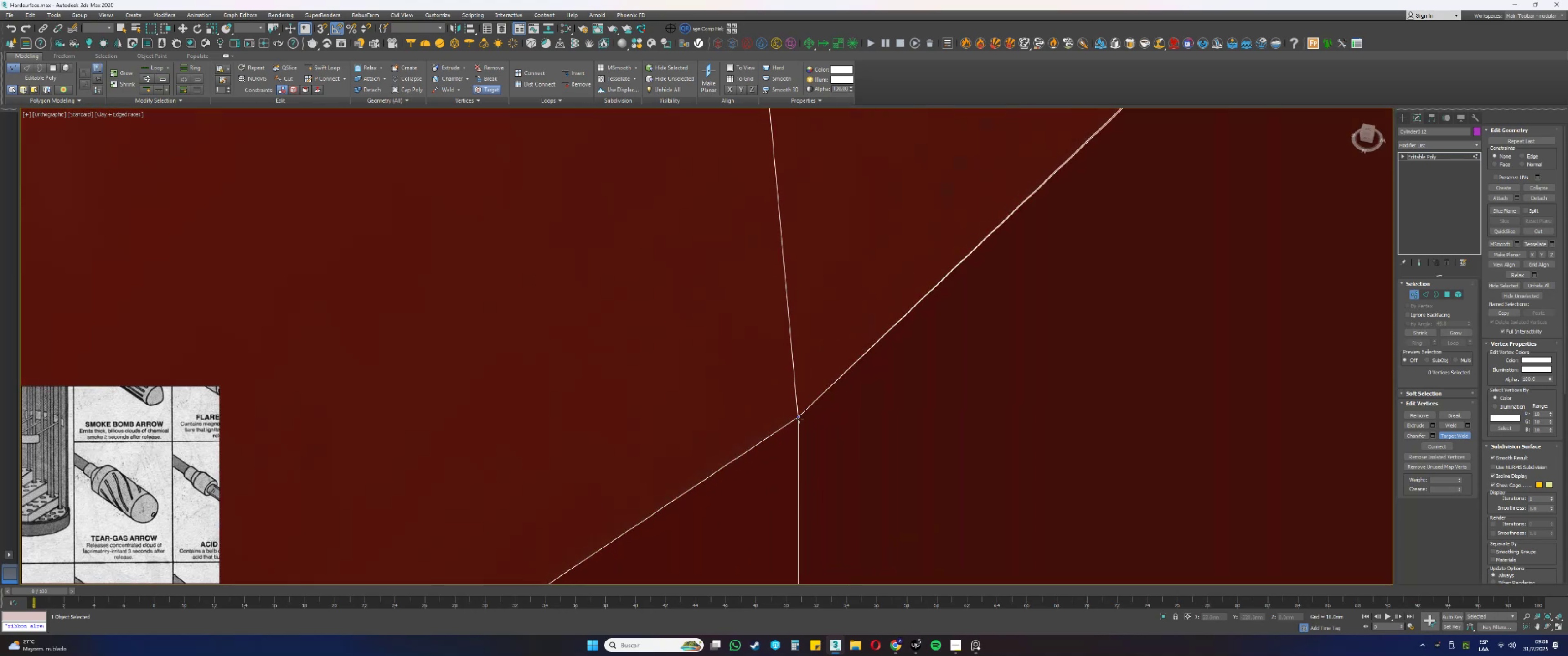 
scroll: coordinate [754, 451], scroll_direction: down, amount: 18.0
 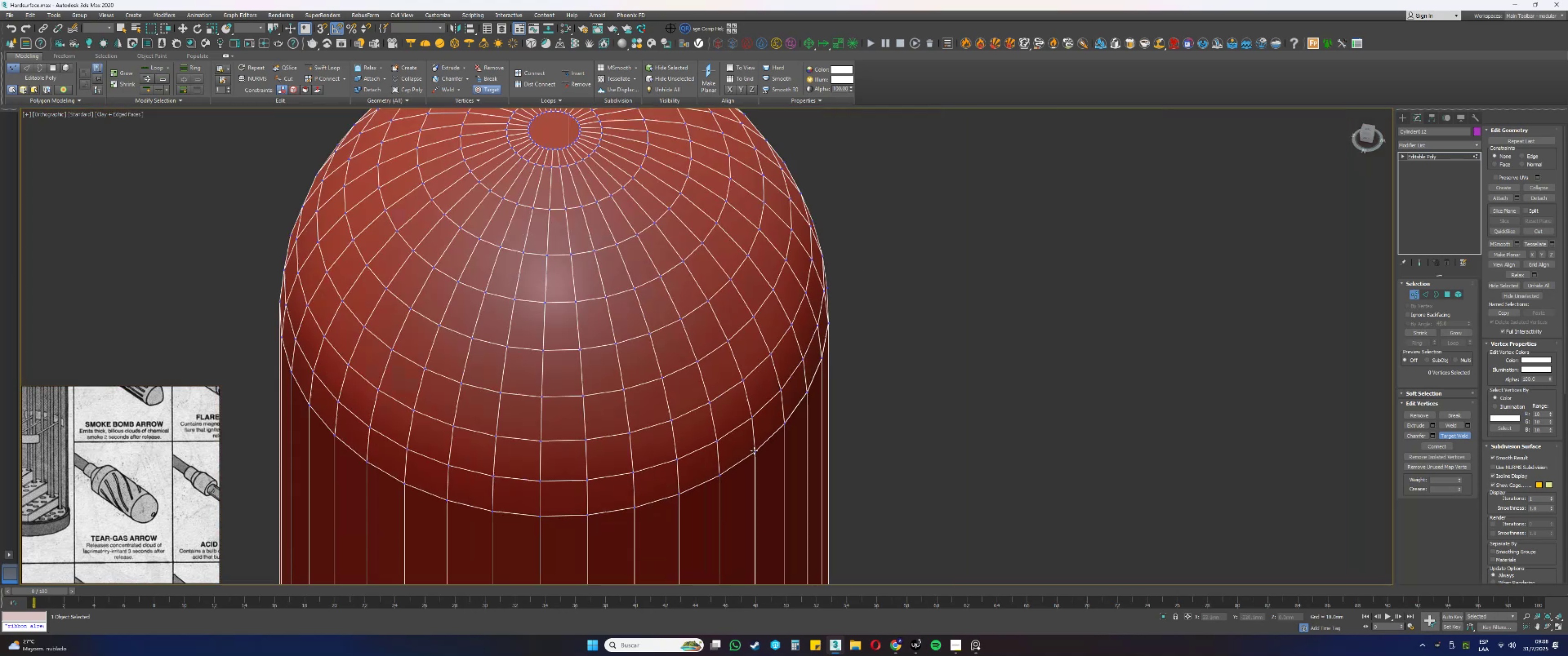 
hold_key(key=AltLeft, duration=0.41)
 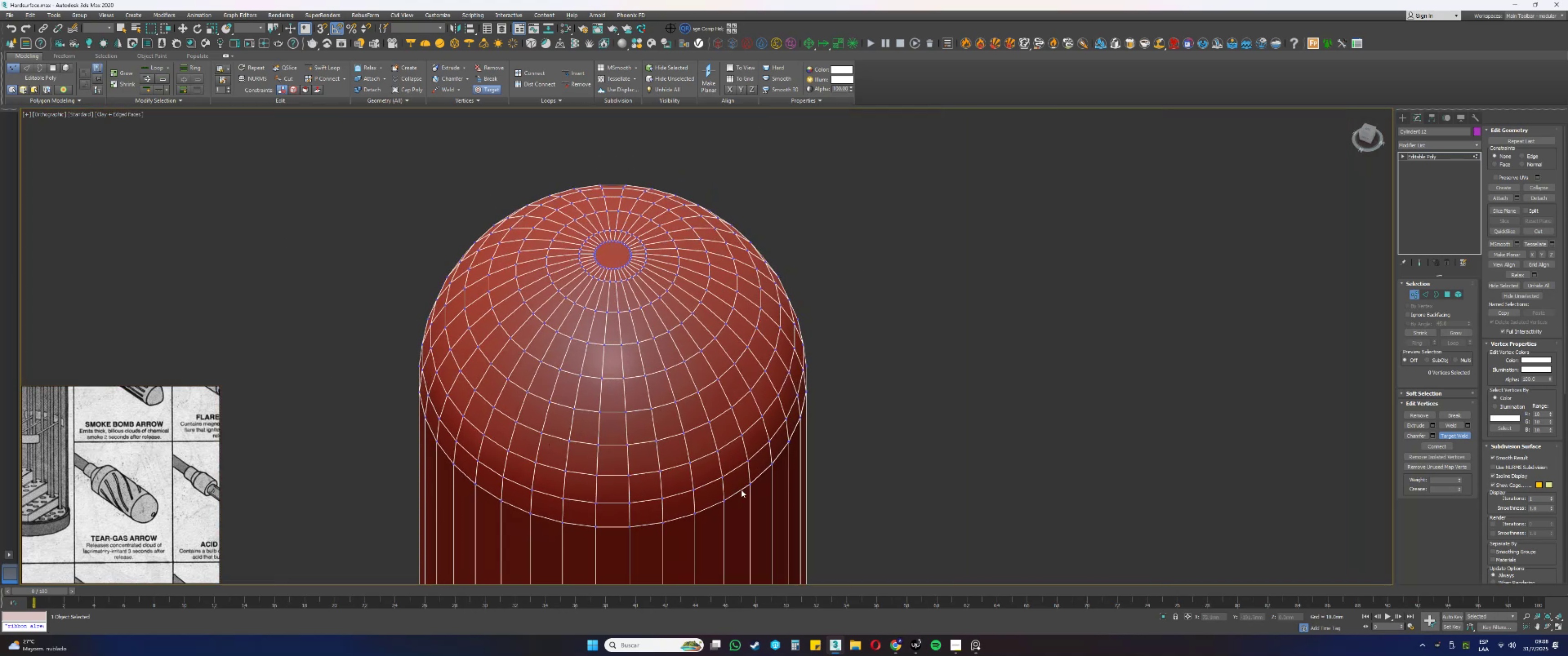 
scroll: coordinate [767, 472], scroll_direction: up, amount: 15.0
 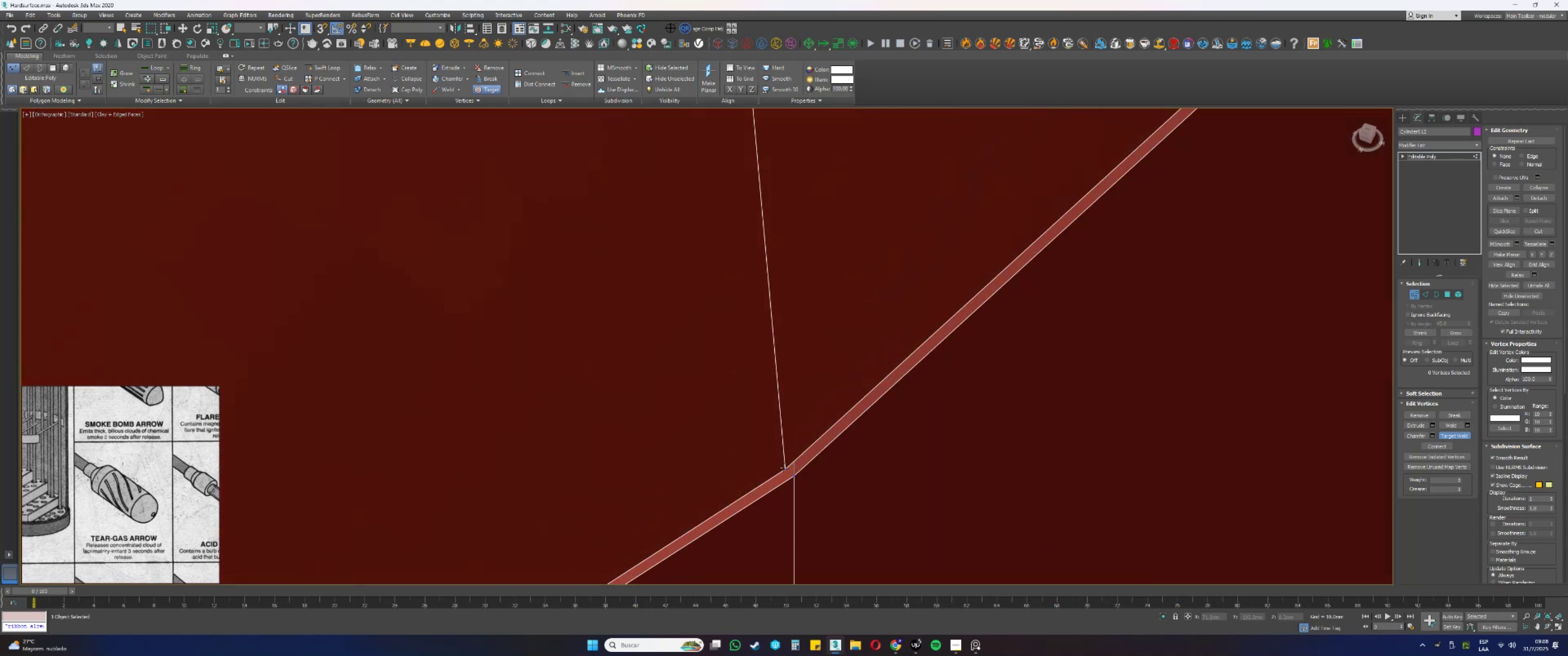 
double_click([792, 476])
 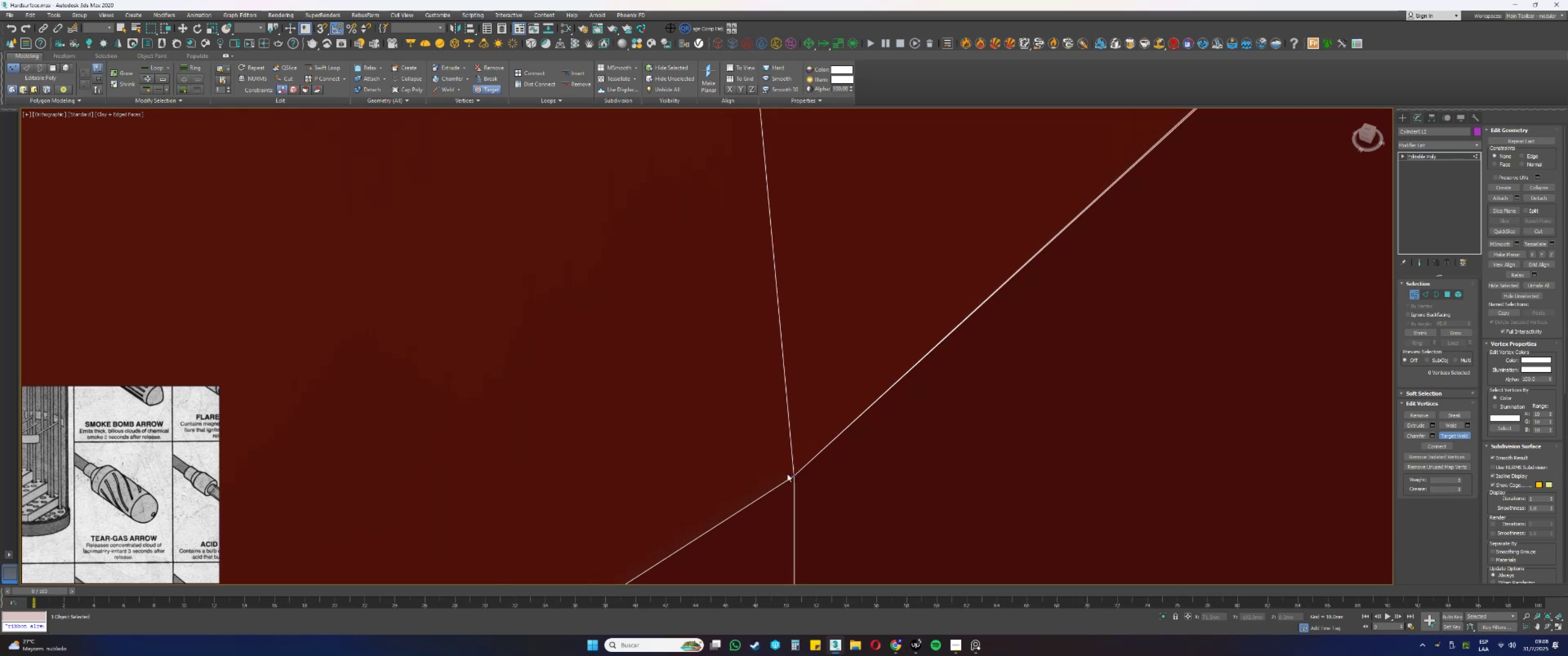 
scroll: coordinate [773, 451], scroll_direction: down, amount: 21.0
 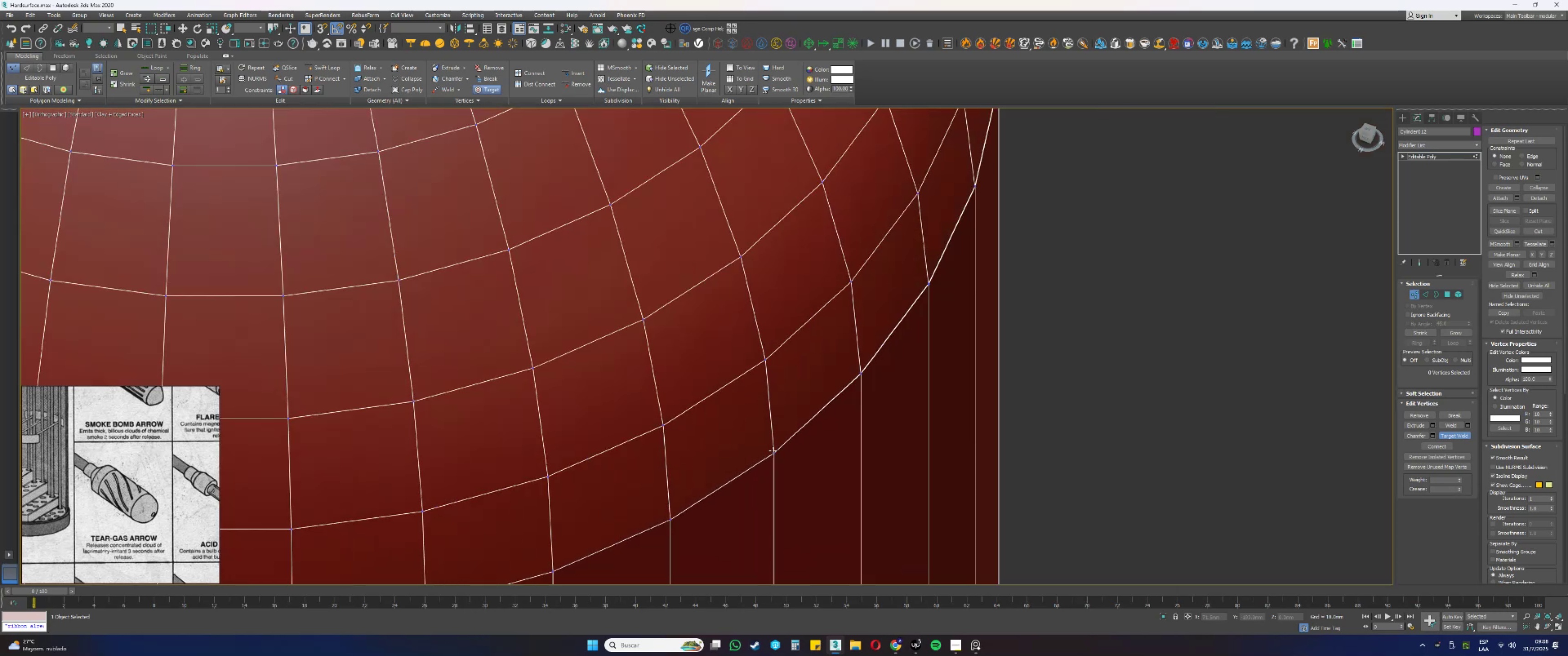 
key(Alt+AltLeft)
 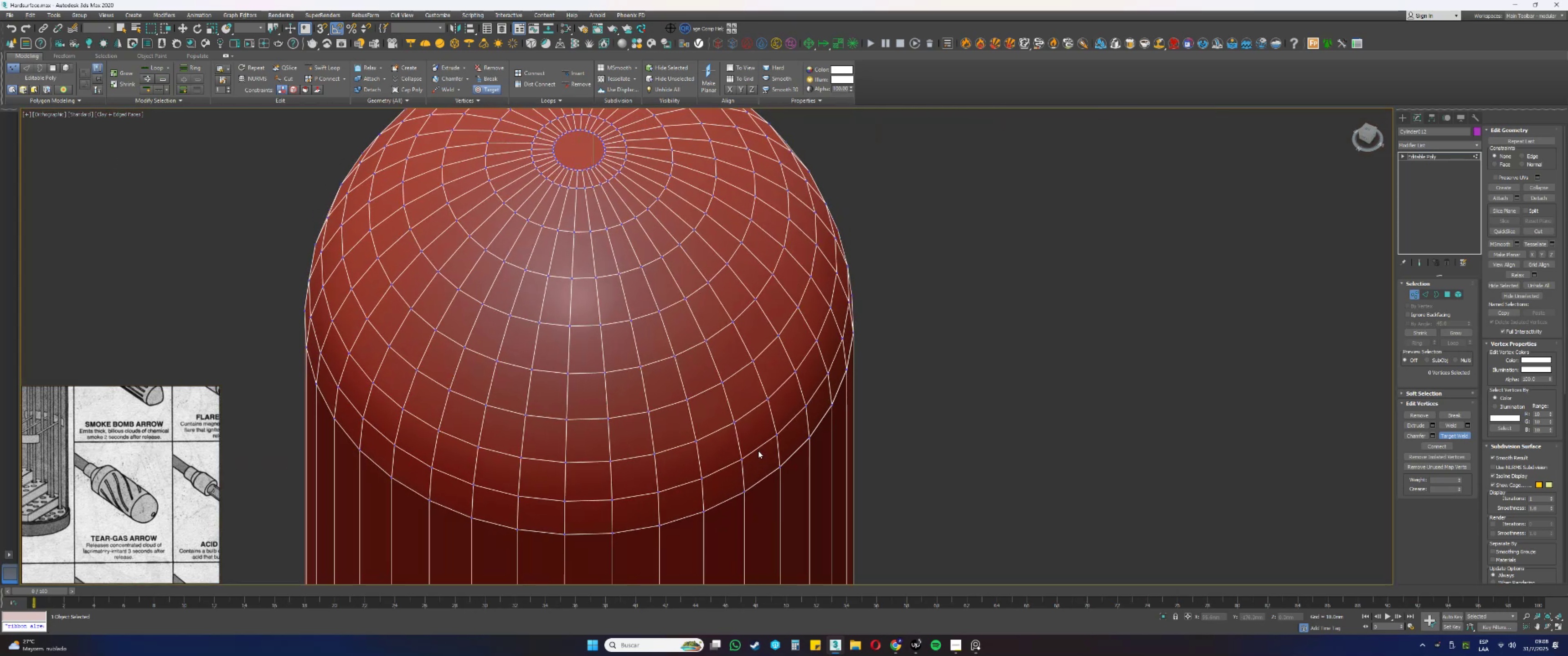 
scroll: coordinate [813, 456], scroll_direction: up, amount: 15.0
 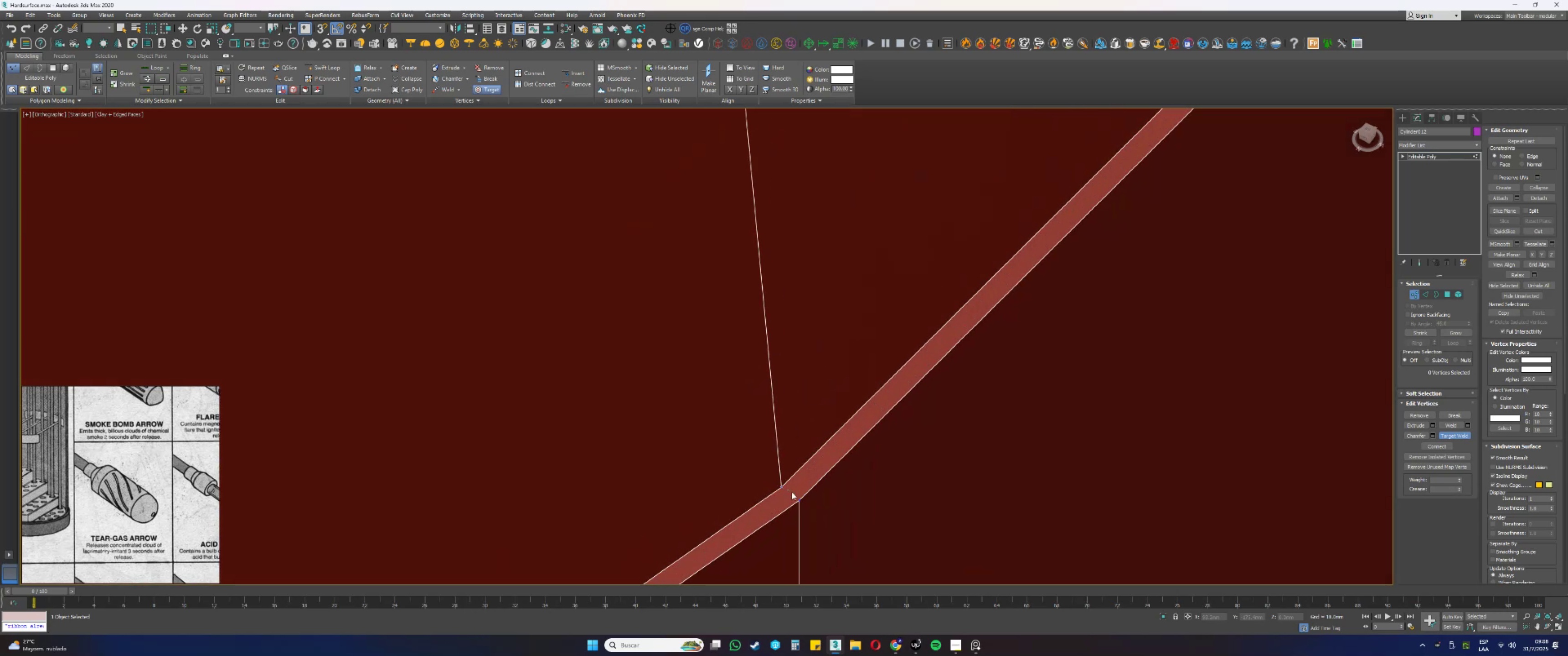 
double_click([800, 498])
 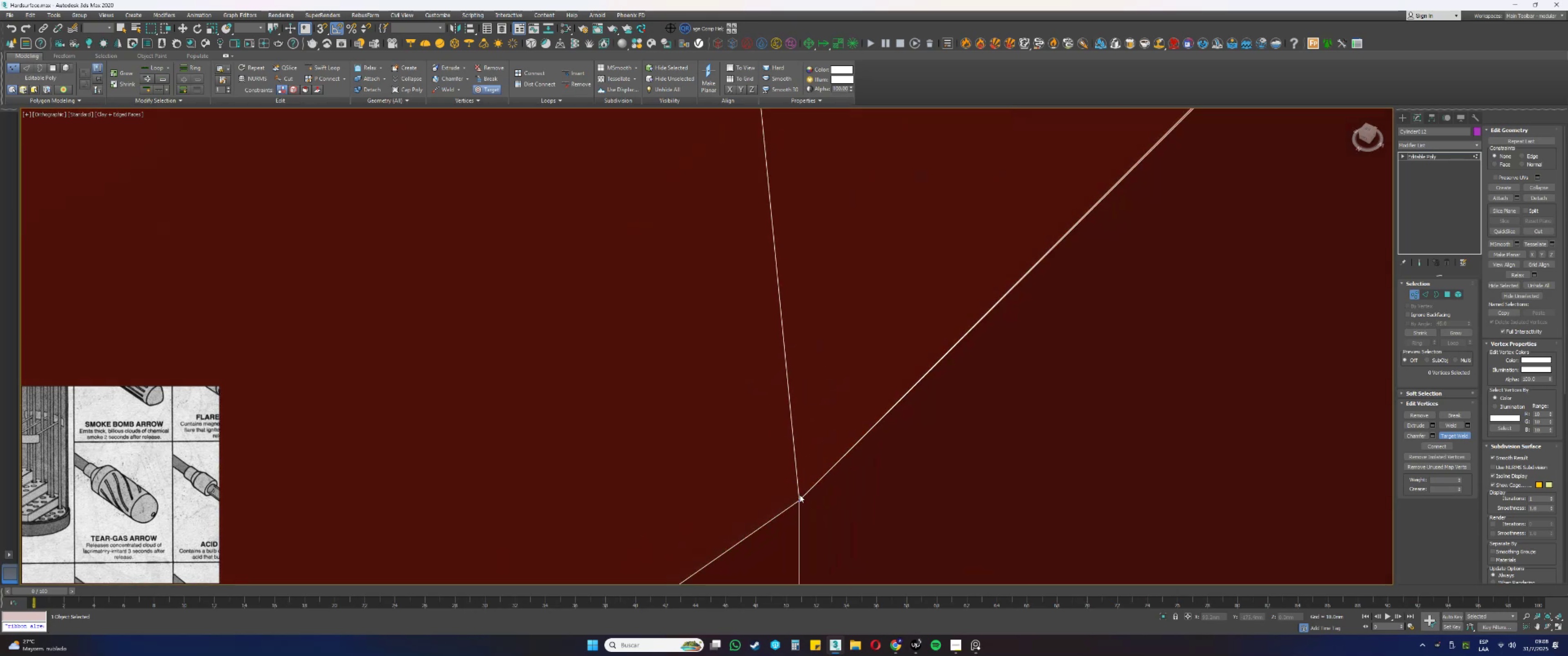 
scroll: coordinate [789, 441], scroll_direction: down, amount: 22.0
 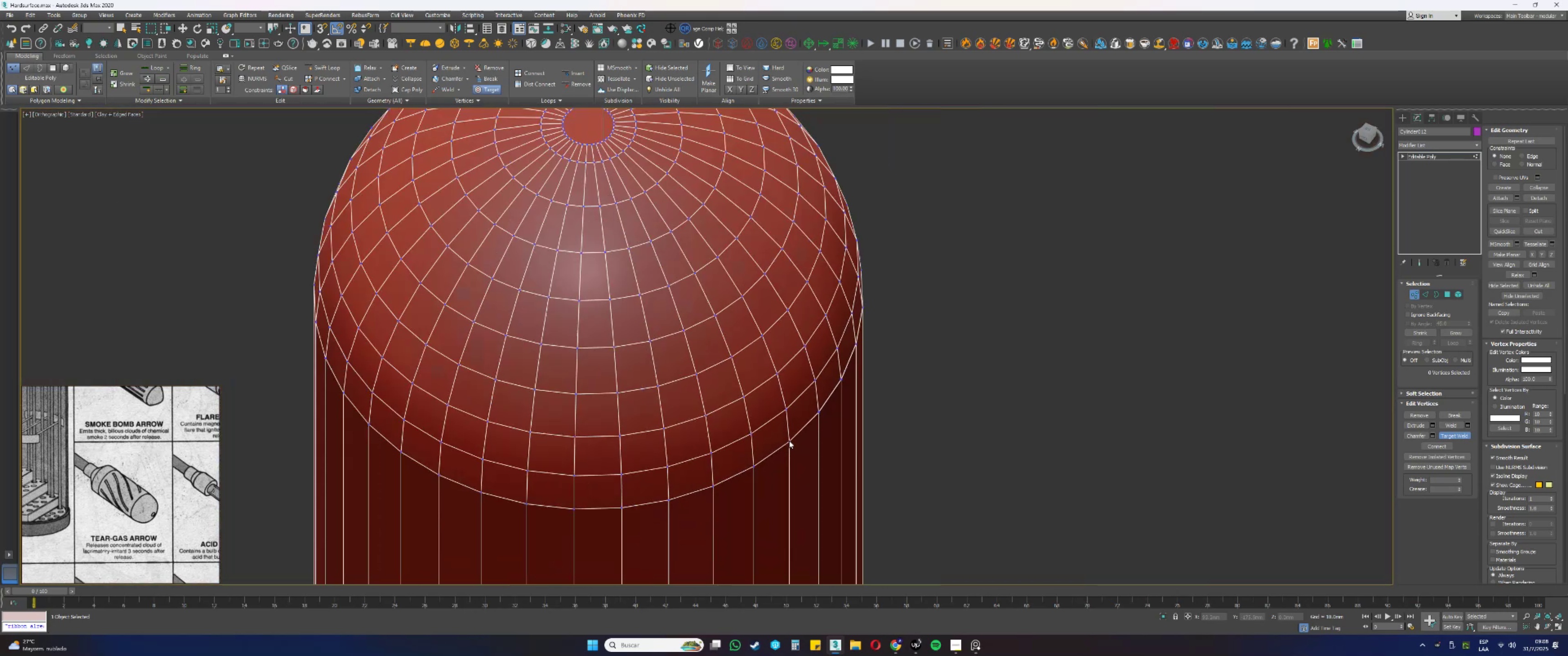 
key(Alt+AltLeft)
 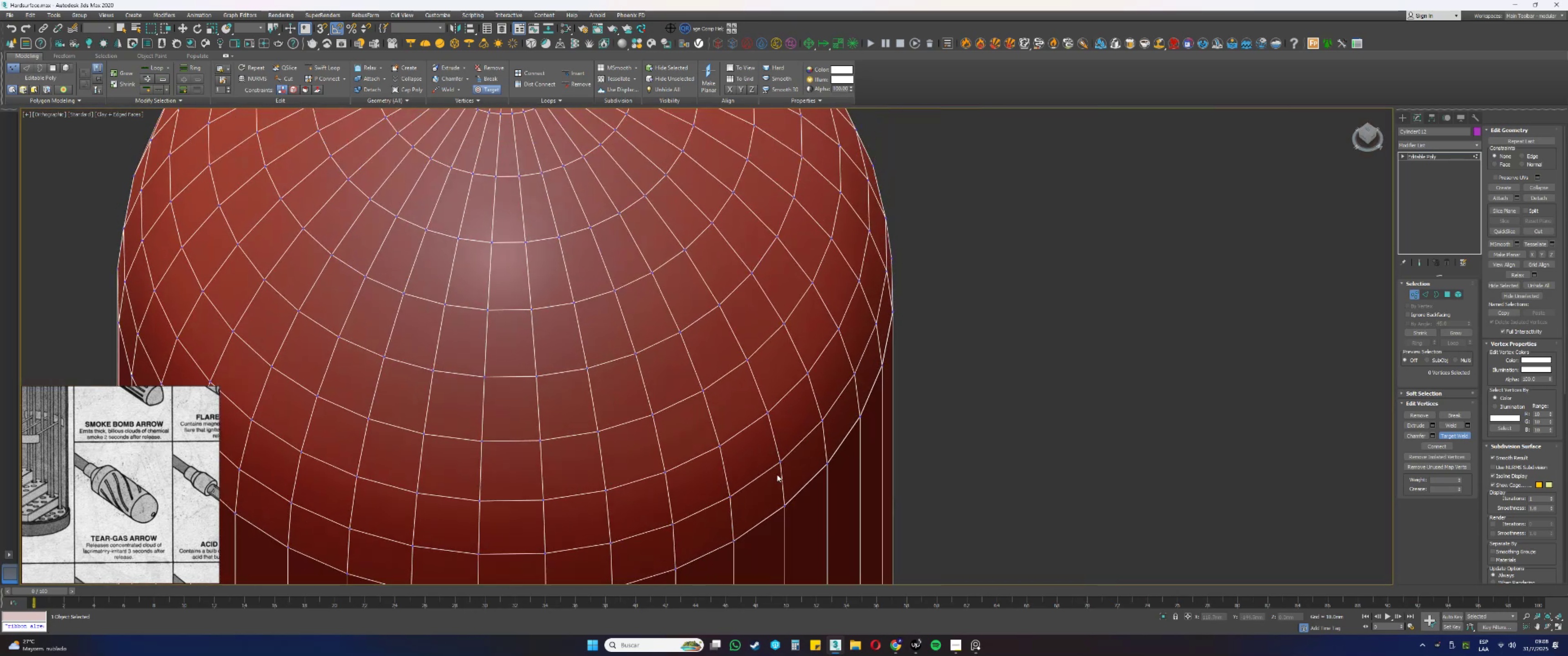 
scroll: coordinate [792, 497], scroll_direction: up, amount: 14.0
 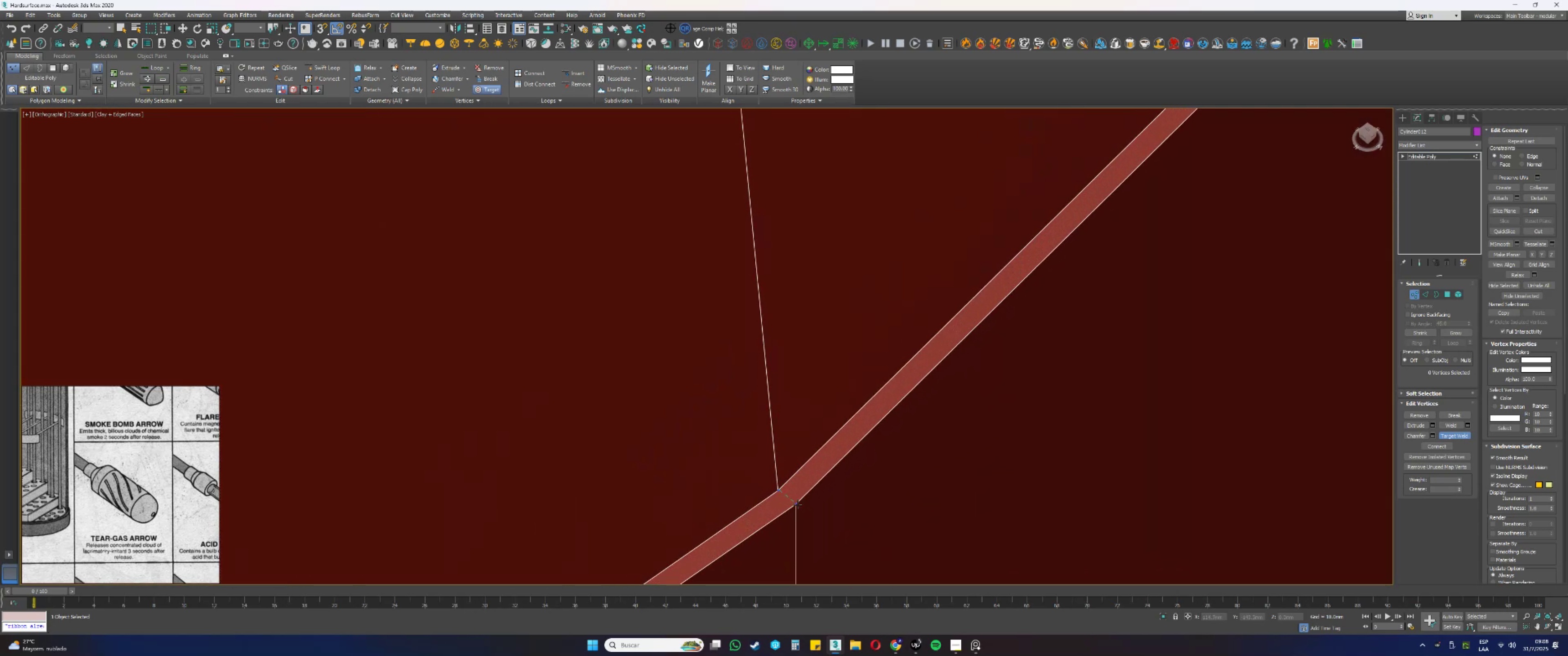 
scroll: coordinate [786, 465], scroll_direction: down, amount: 21.0
 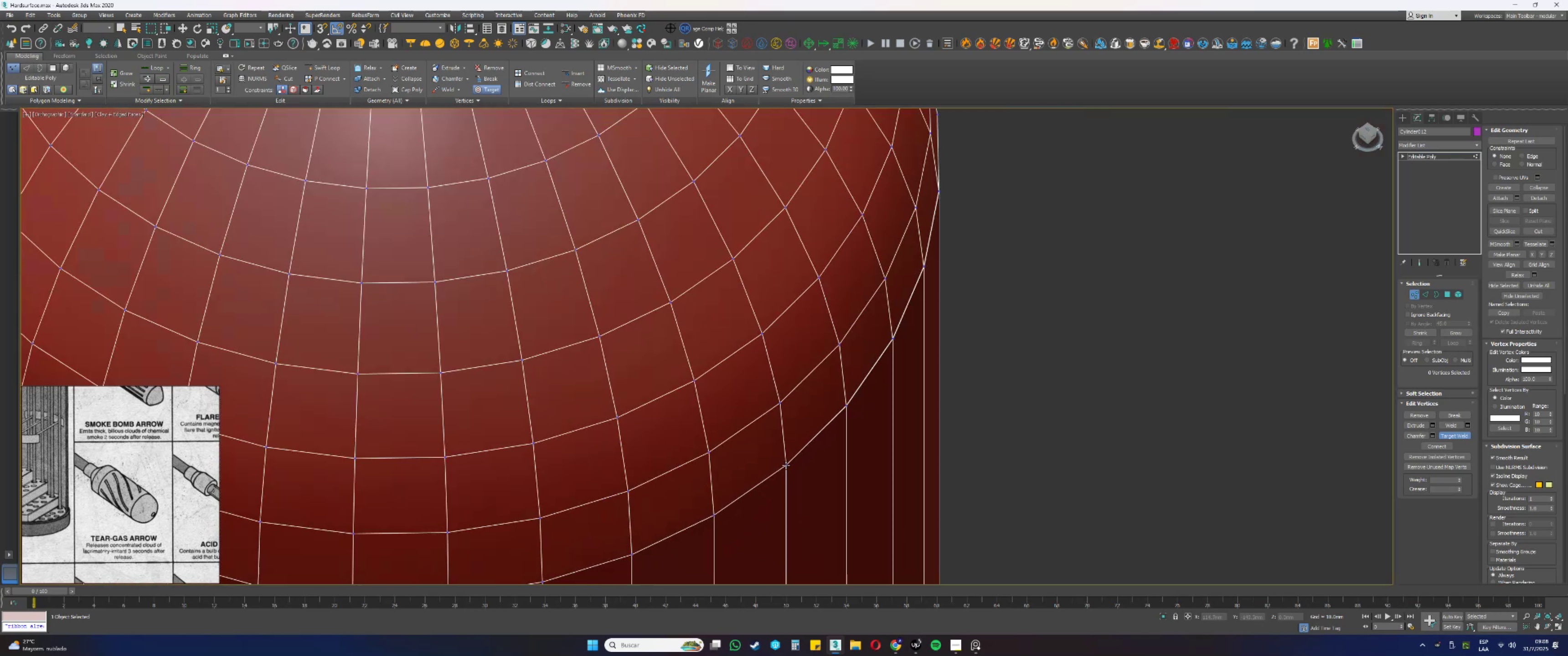 
key(Alt+AltLeft)
 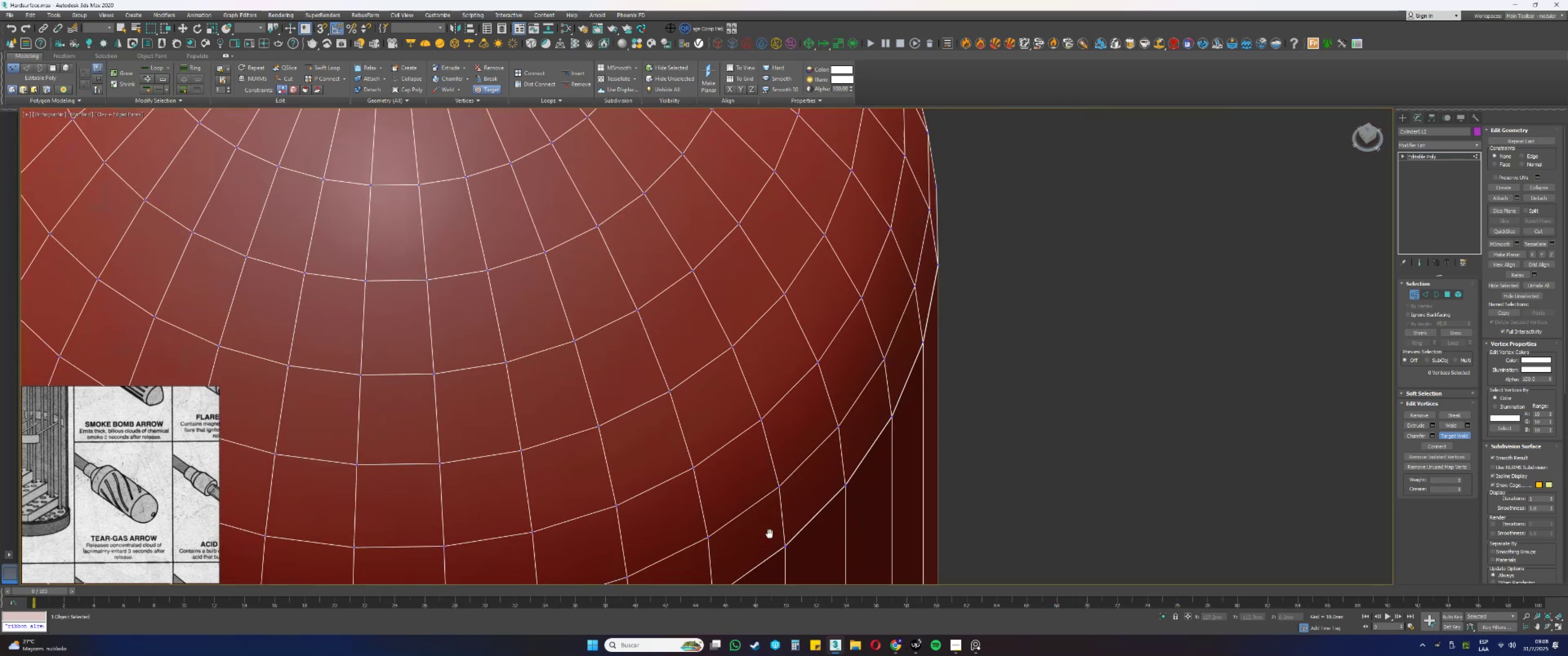 
scroll: coordinate [783, 447], scroll_direction: up, amount: 10.0
 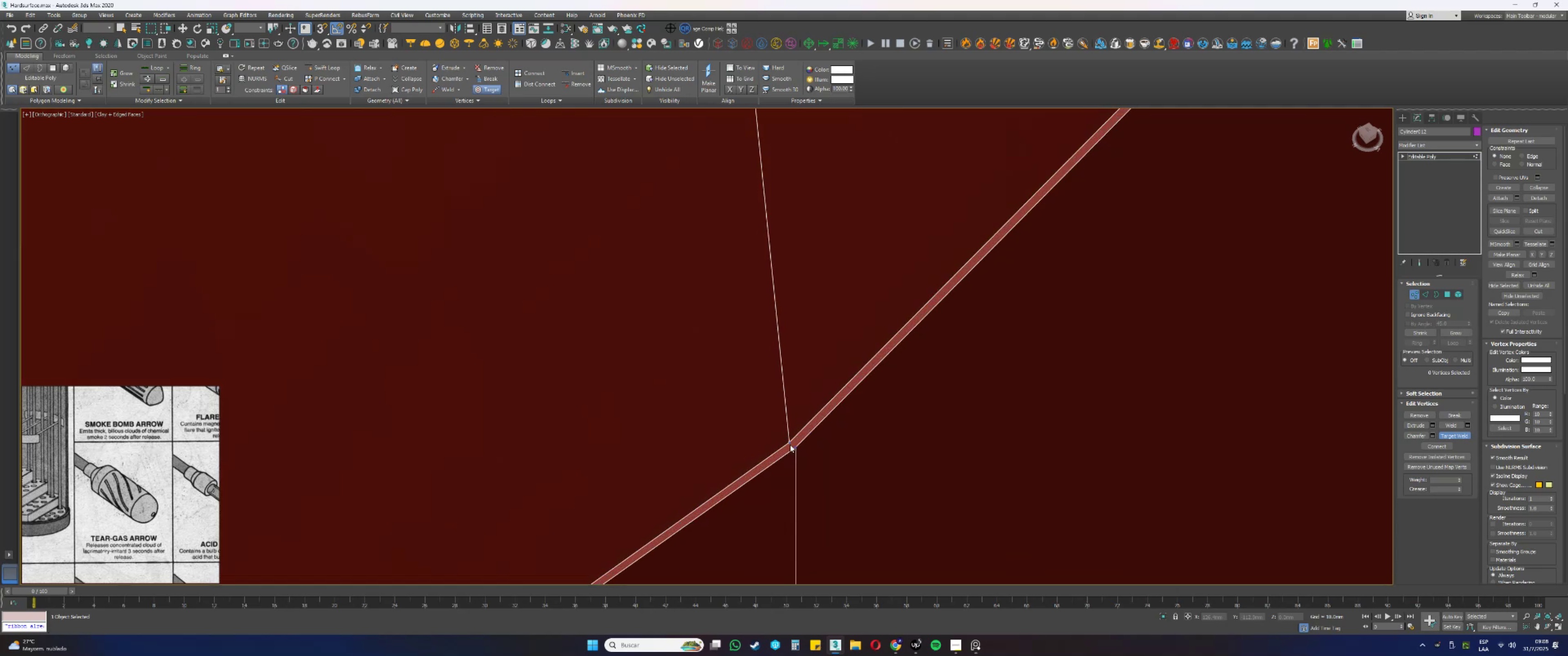 
double_click([793, 445])
 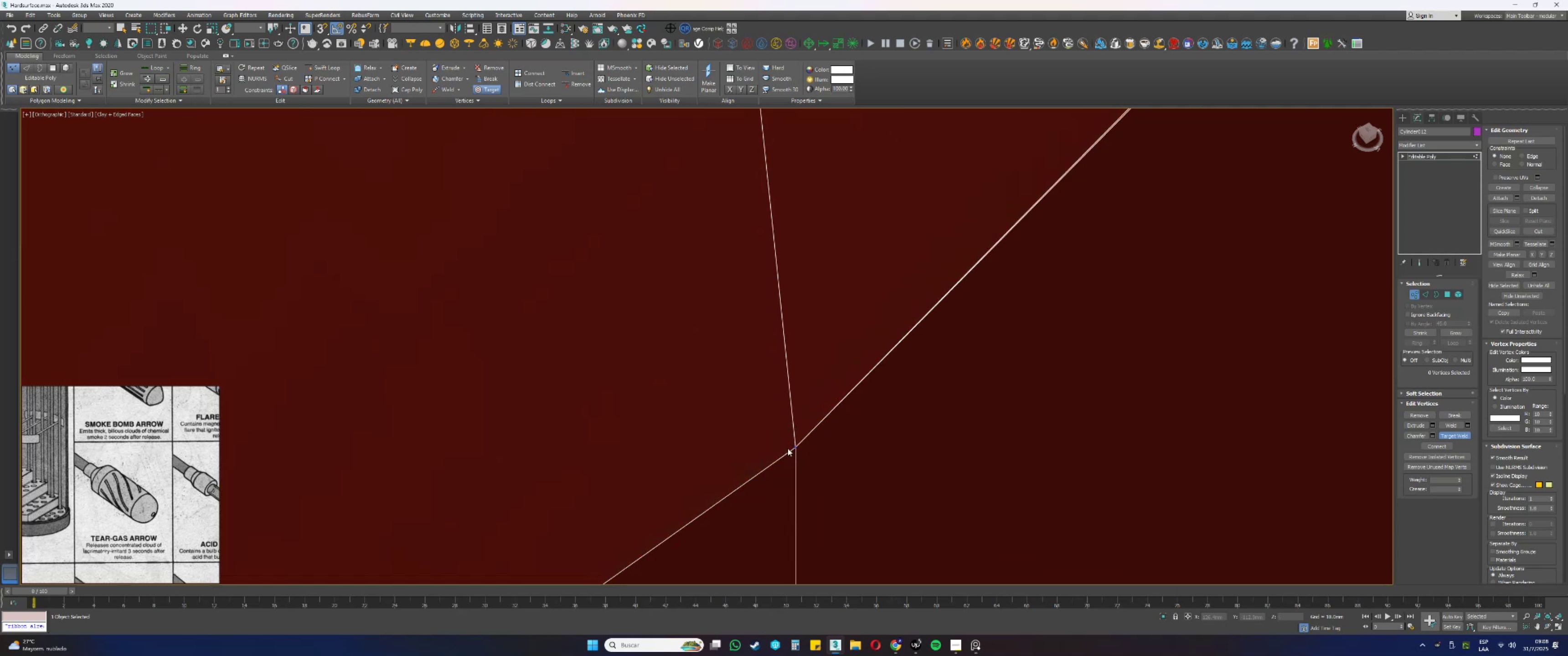 
scroll: coordinate [779, 461], scroll_direction: down, amount: 4.0
 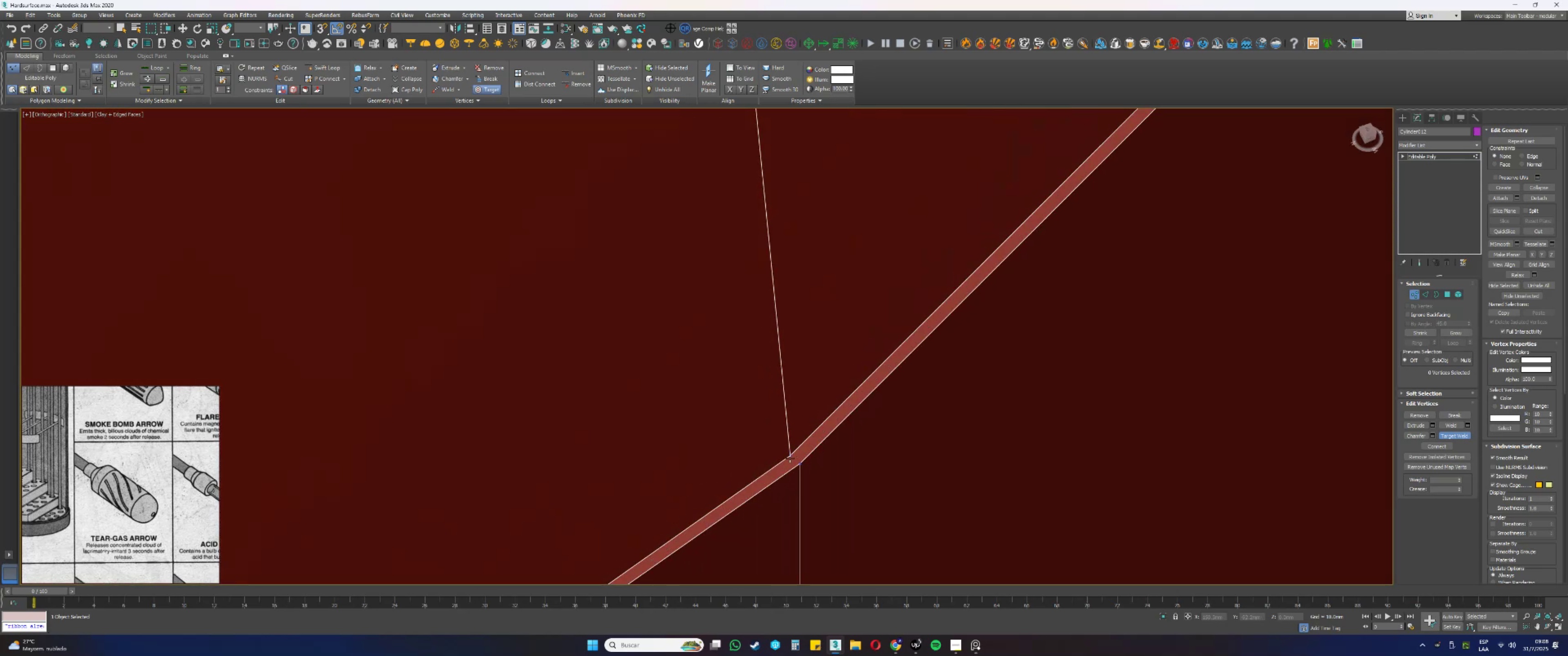 
key(Alt+AltLeft)
 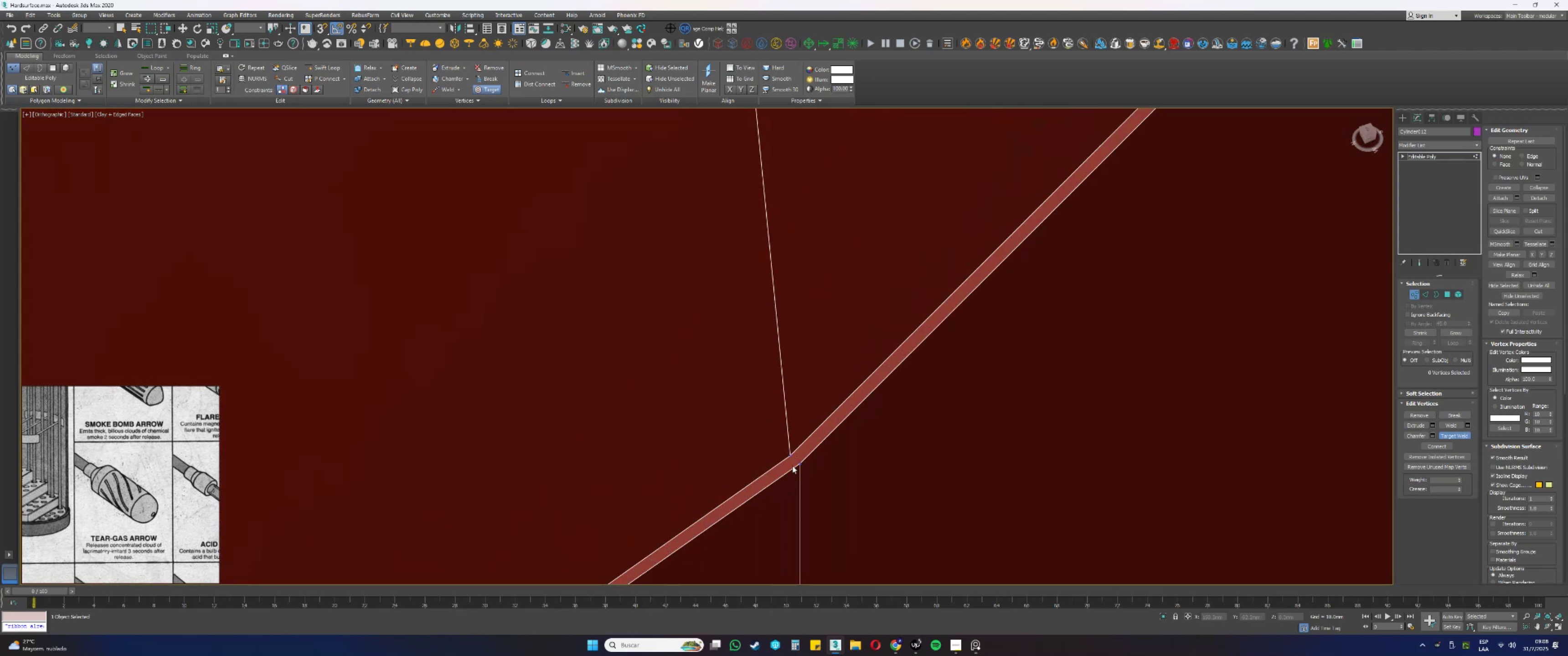 
double_click([795, 460])
 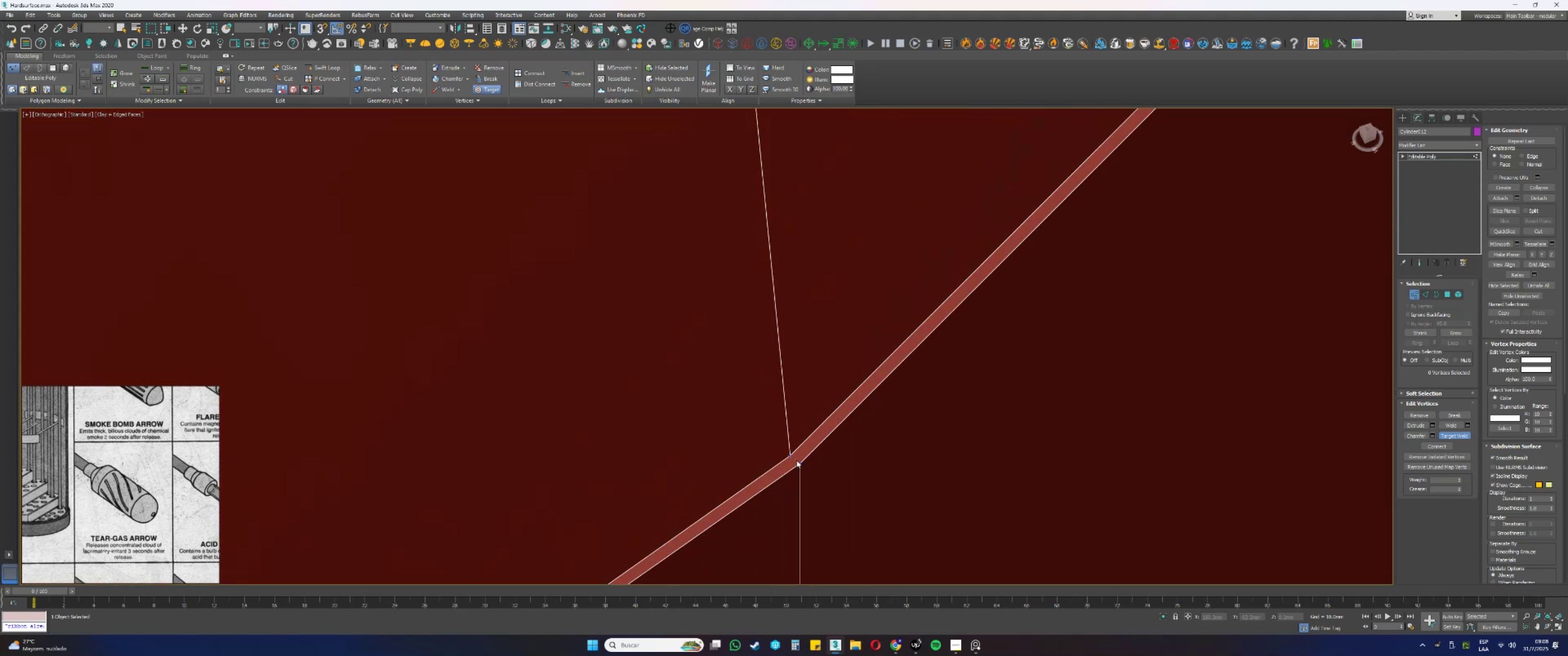 
triple_click([797, 460])
 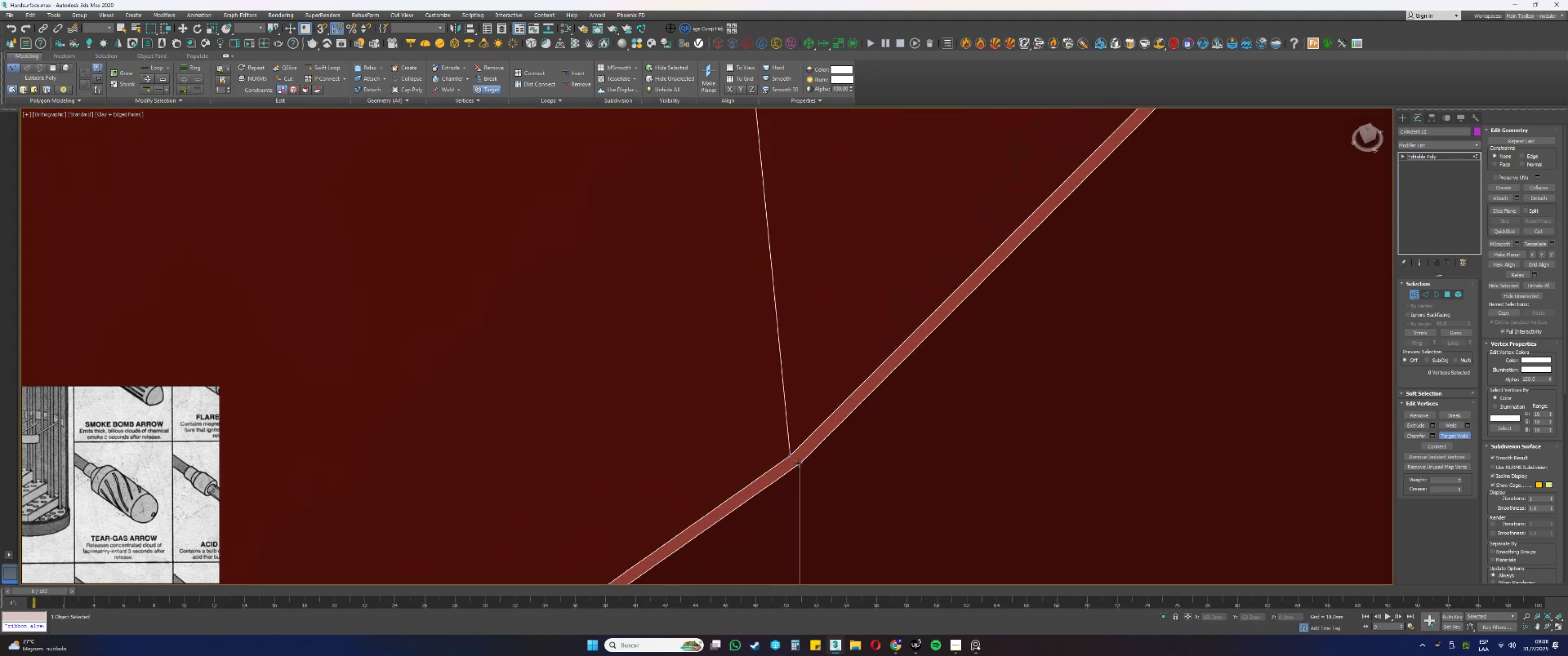 
triple_click([804, 469])
 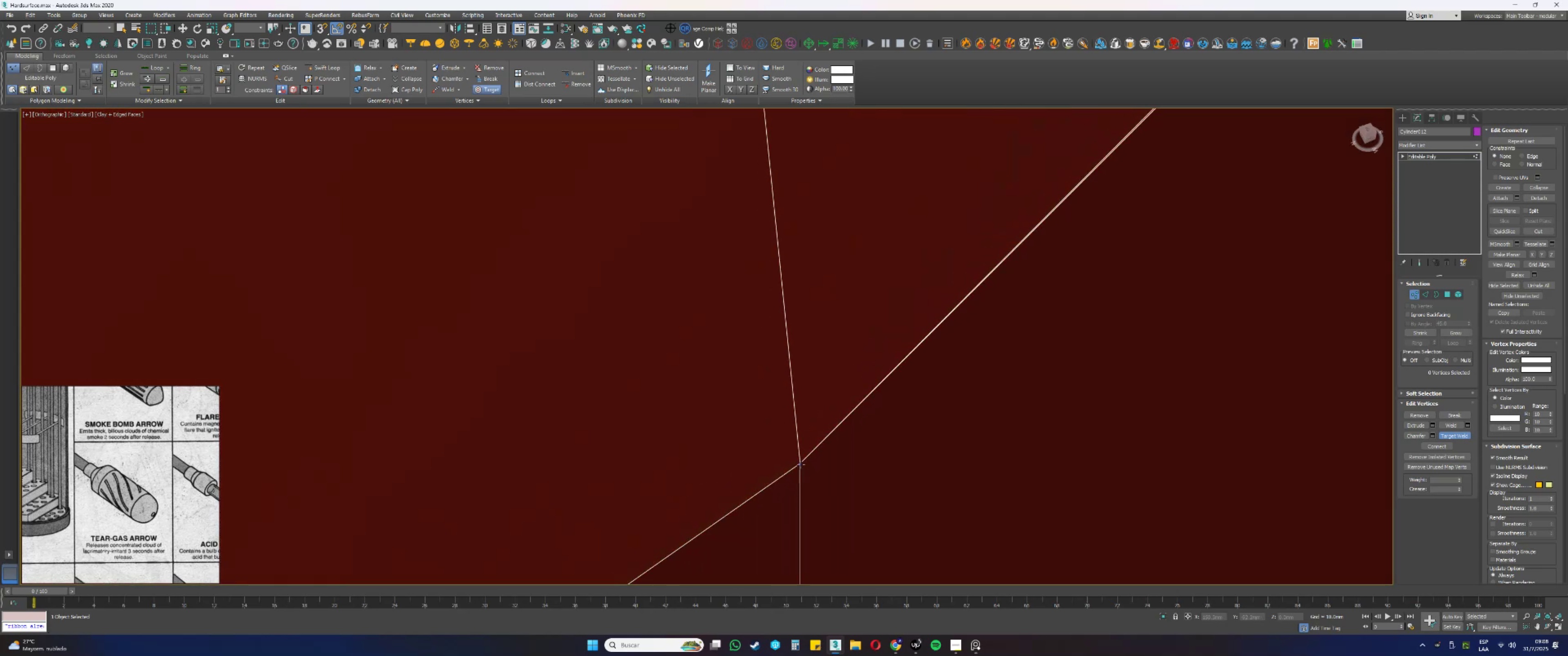 
scroll: coordinate [779, 502], scroll_direction: down, amount: 8.0
 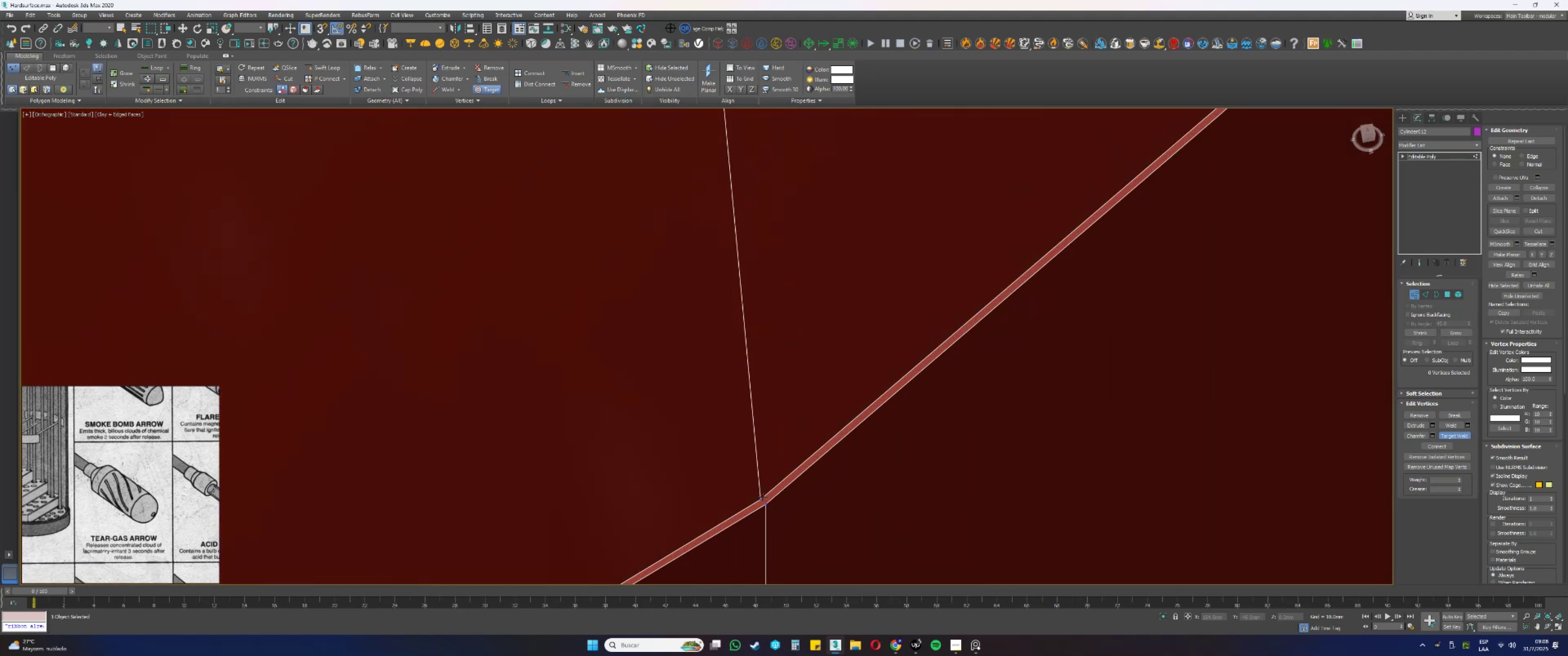 
hold_key(key=AltLeft, duration=0.37)
 